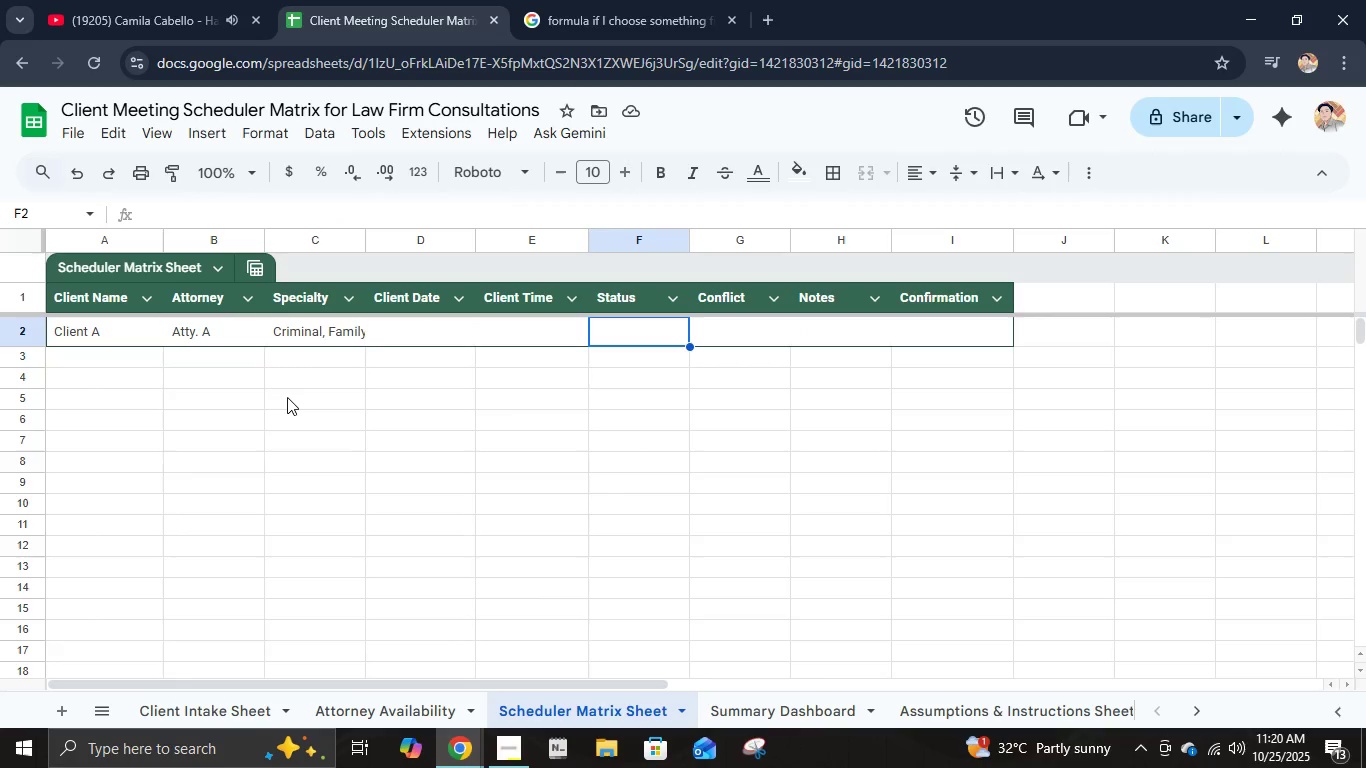 
key(ArrowRight)
 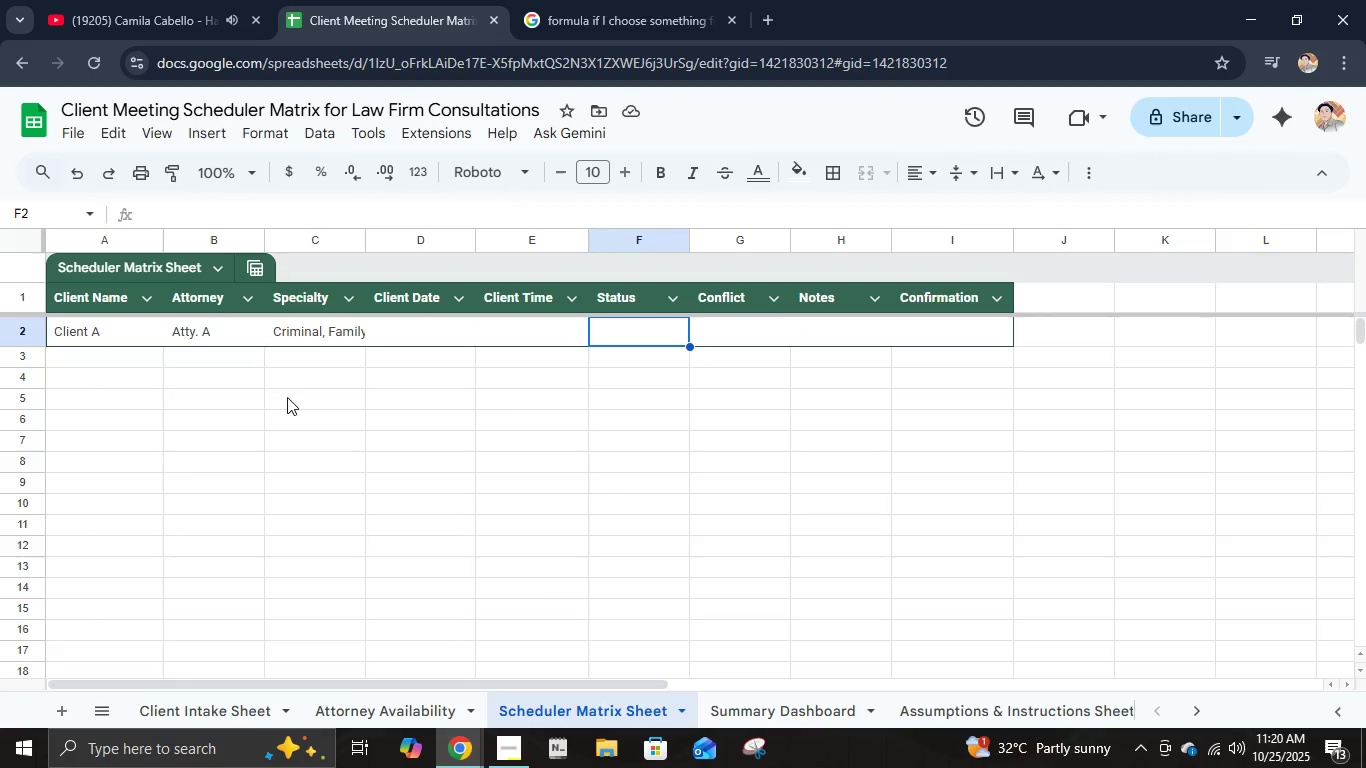 
key(ArrowRight)
 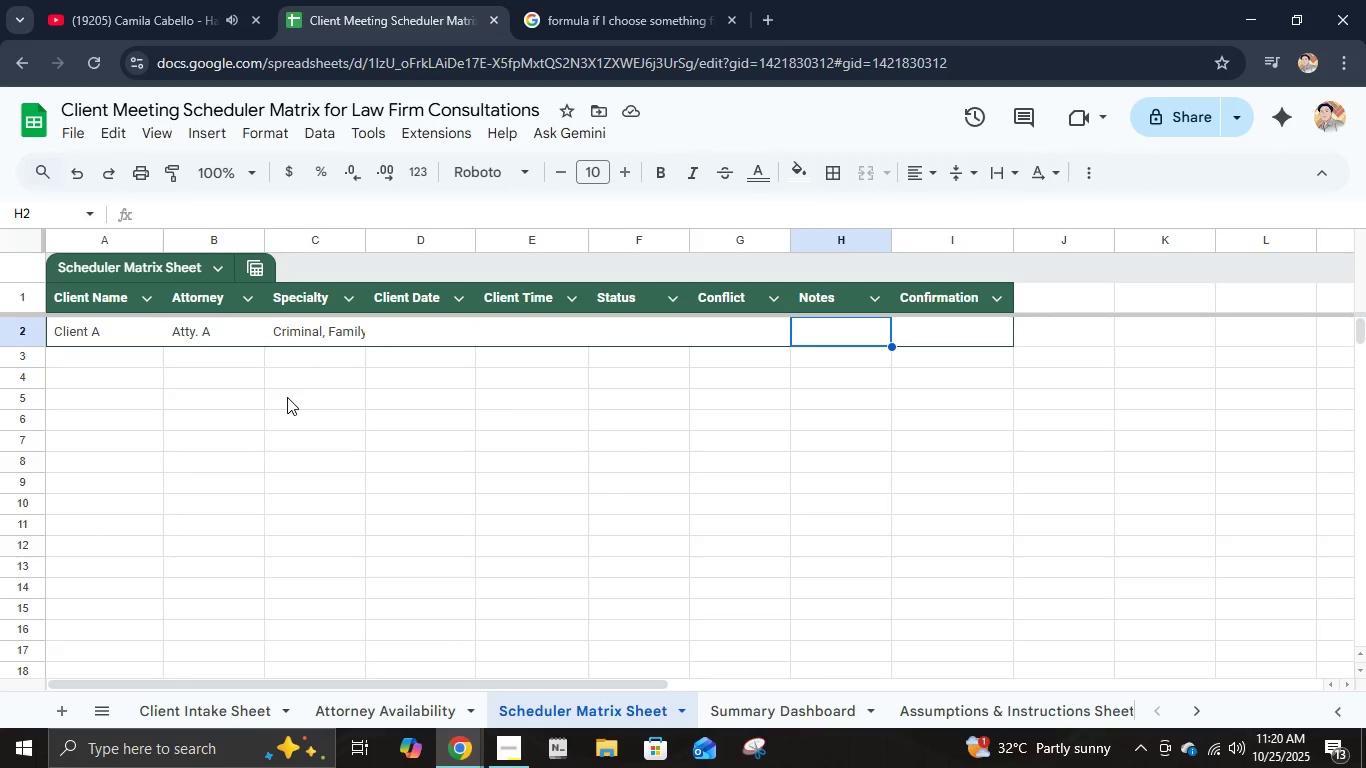 
key(ArrowRight)
 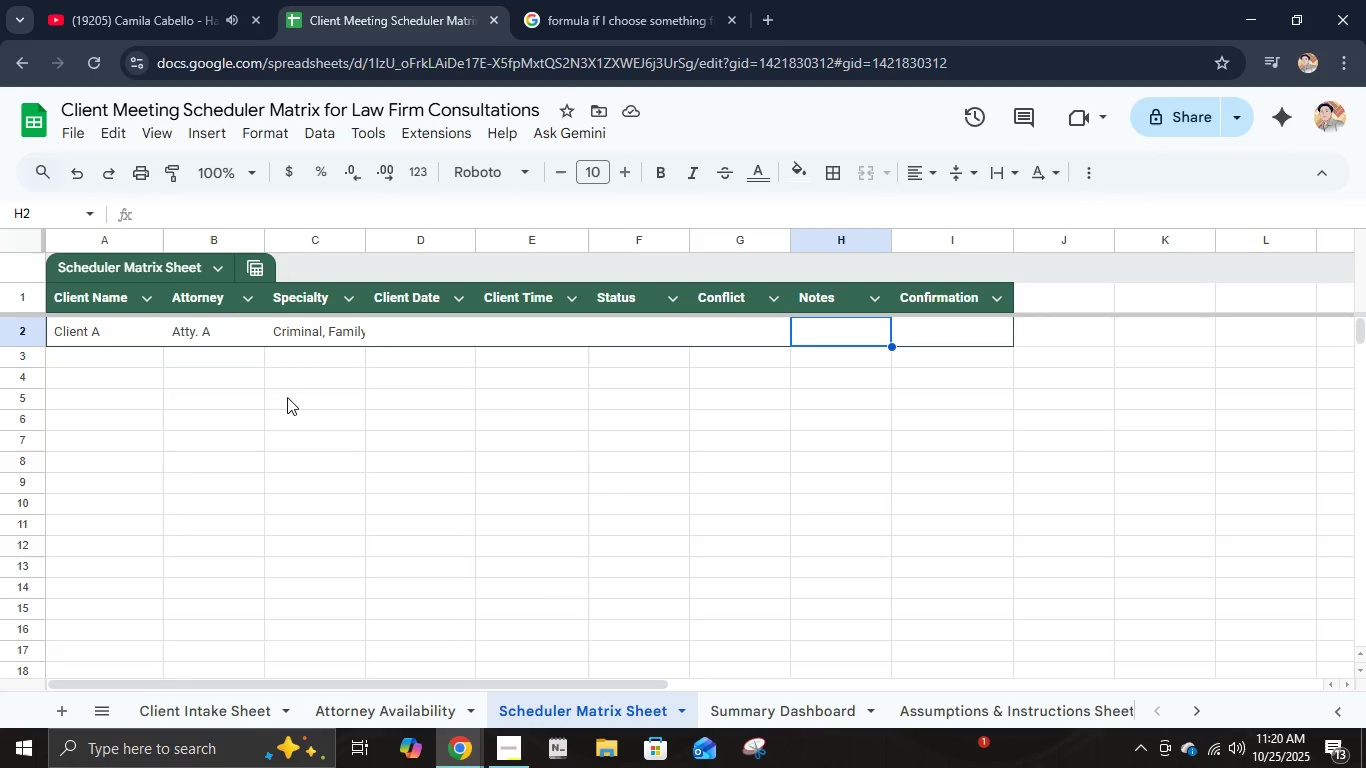 
wait(9.47)
 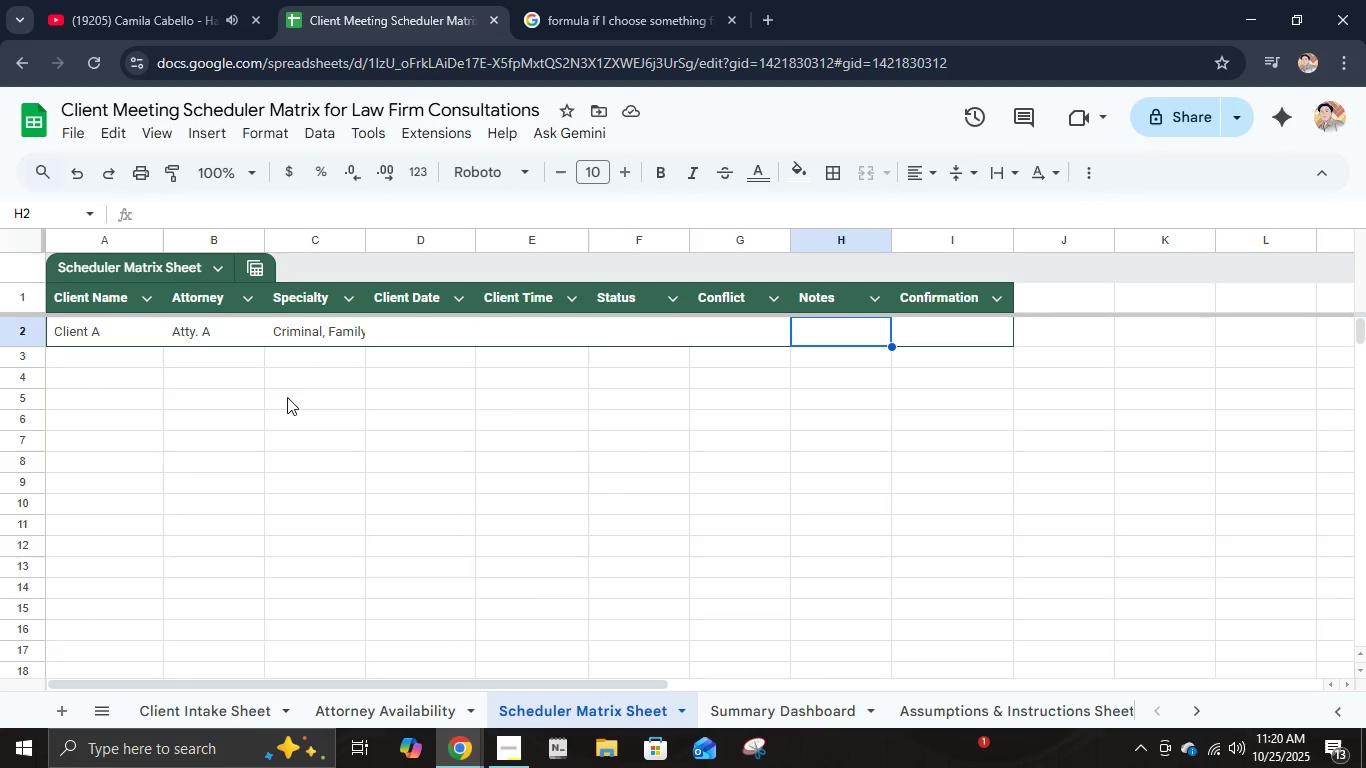 
left_click([642, 326])
 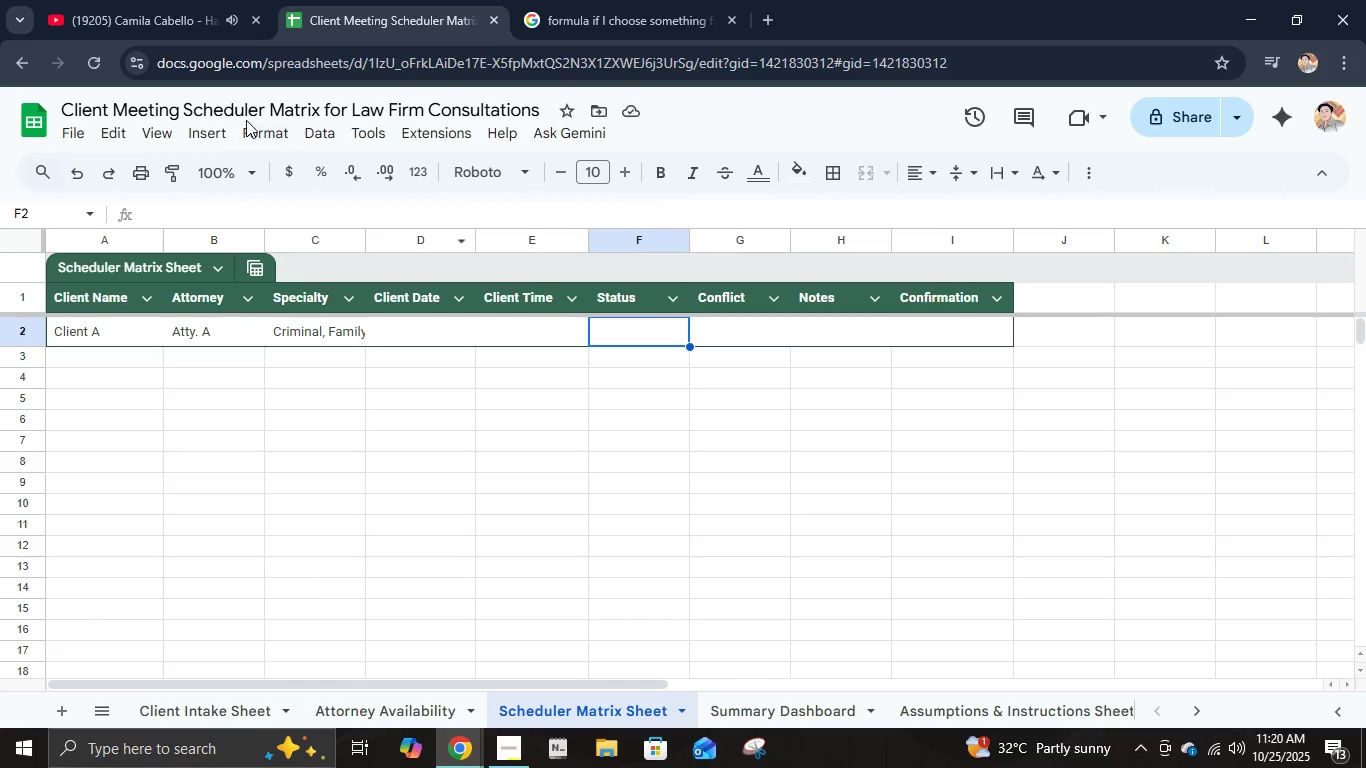 
left_click([337, 135])
 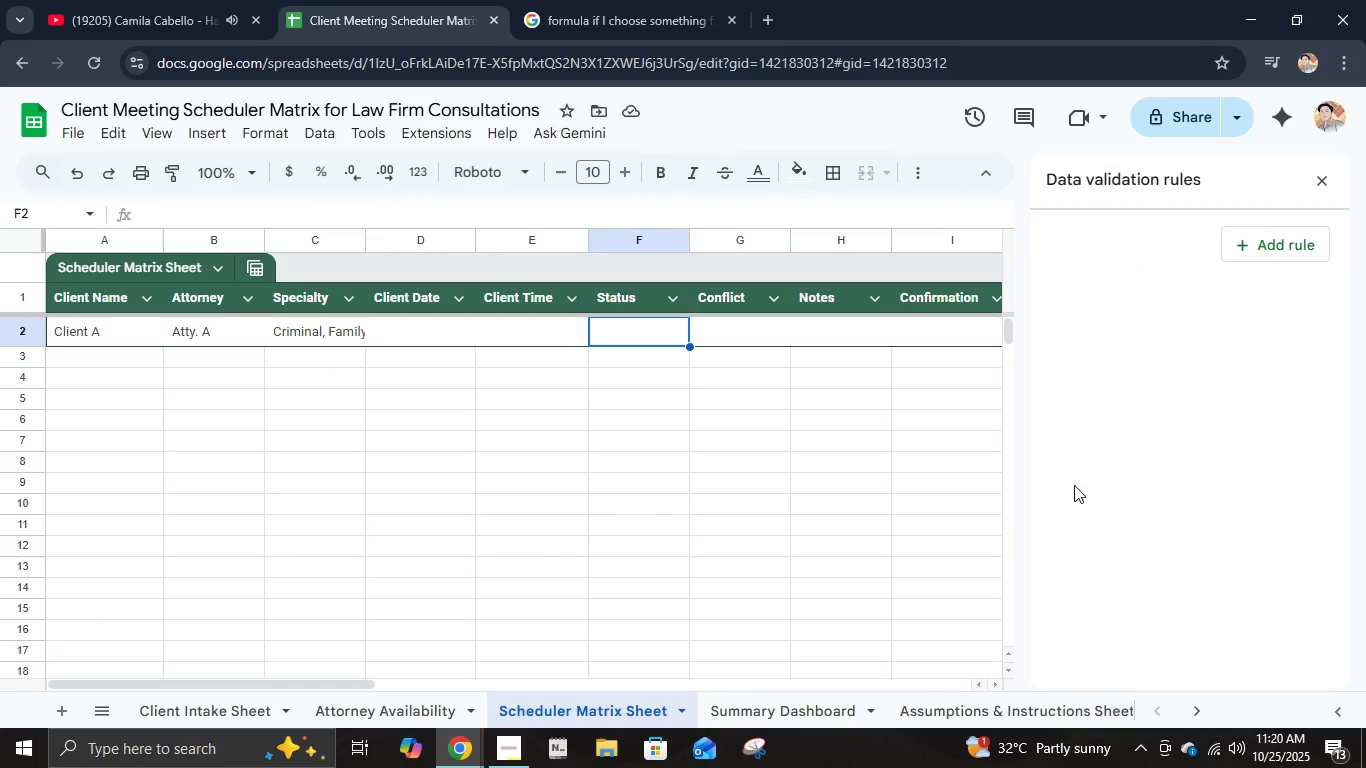 
left_click([1287, 259])
 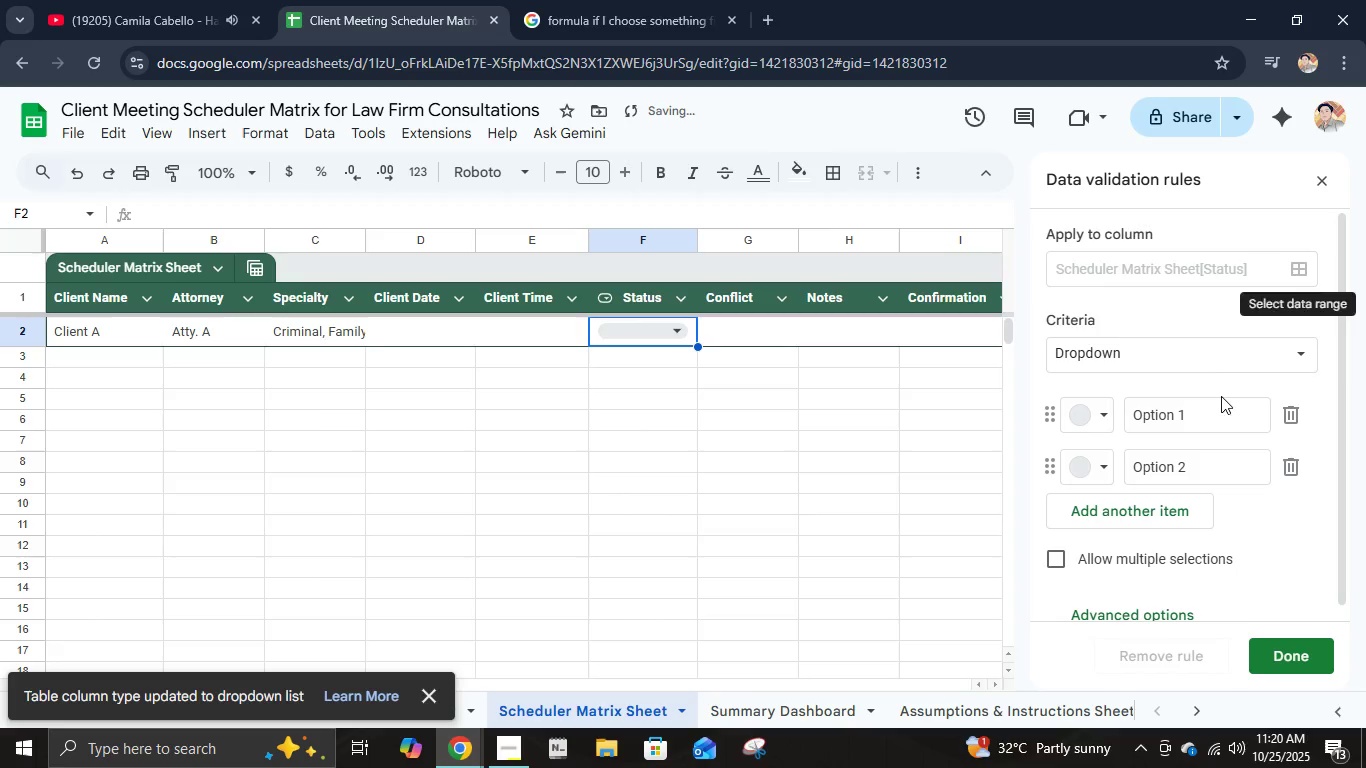 
left_click([1215, 403])
 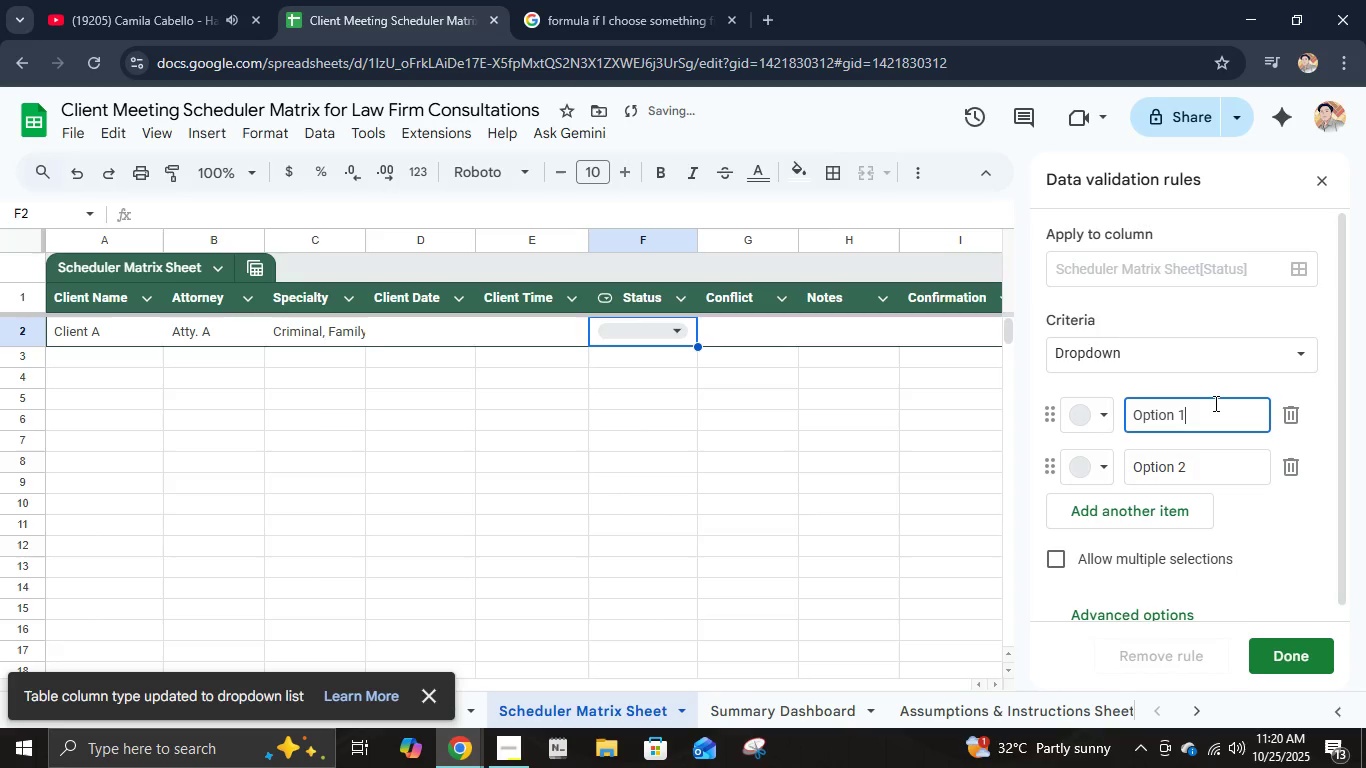 
key(Control+Q)
 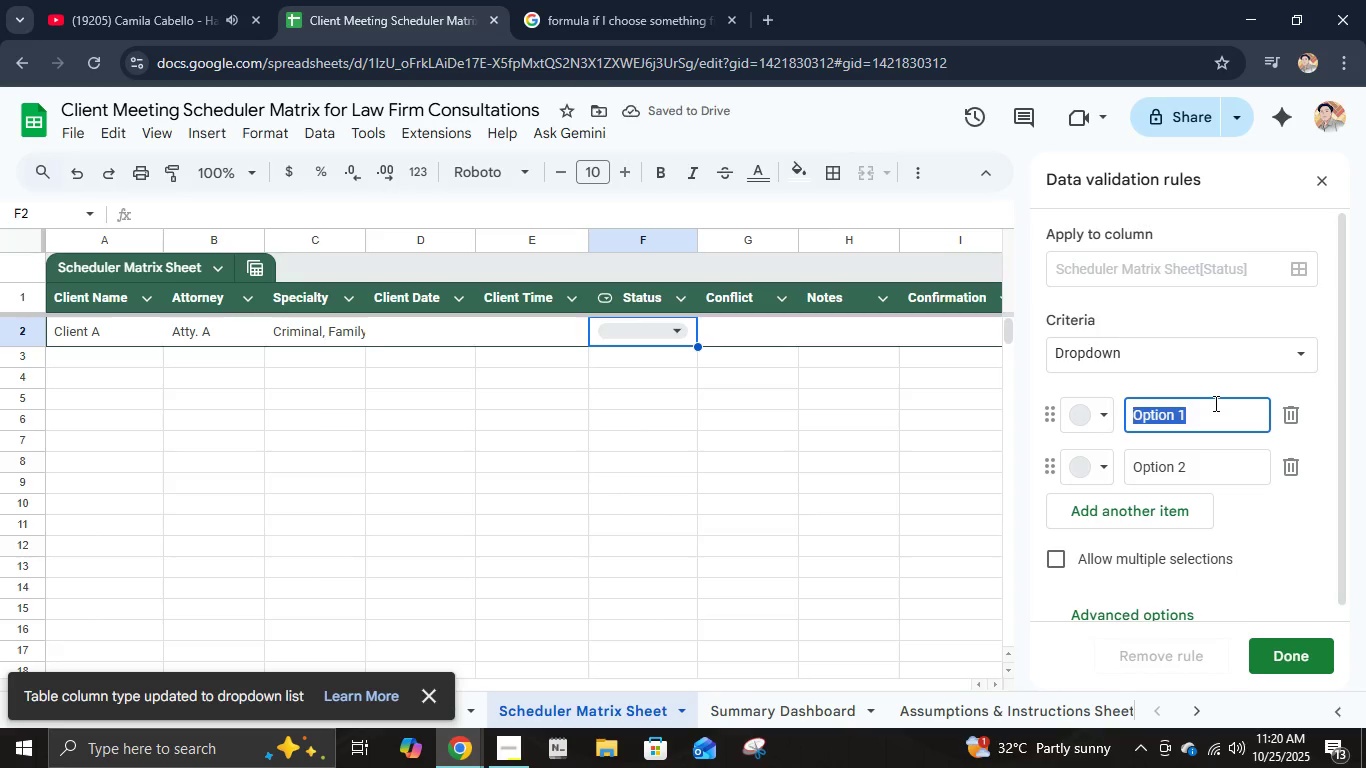 
key(Control+A)
 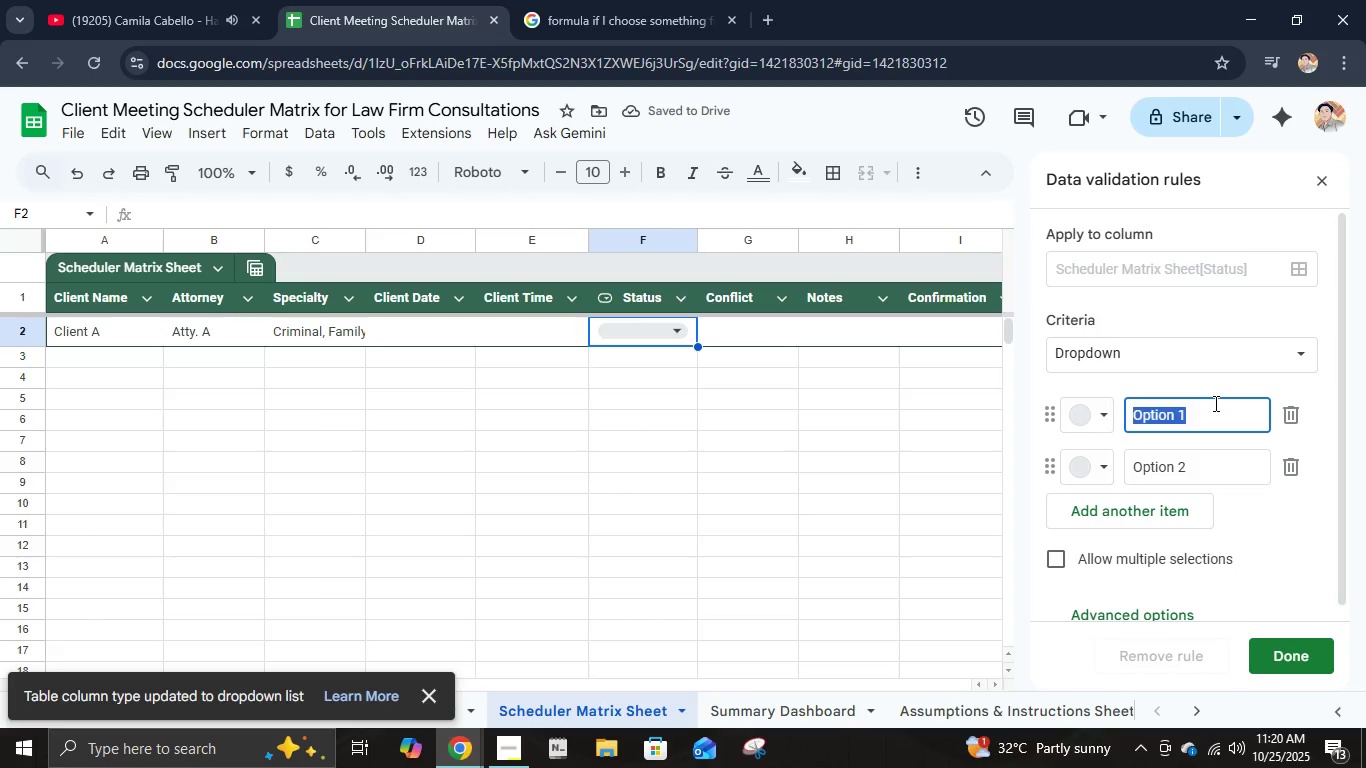 
type(Available)
 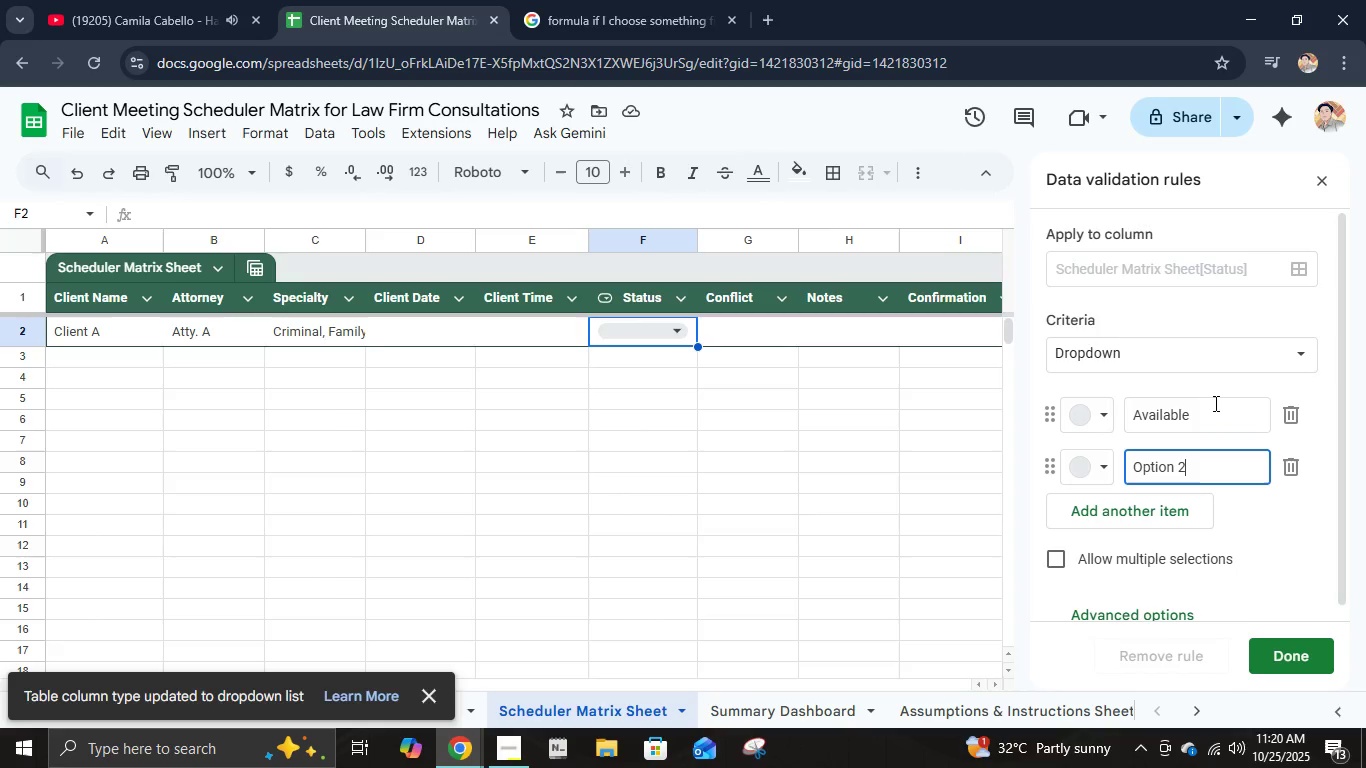 
key(Enter)
 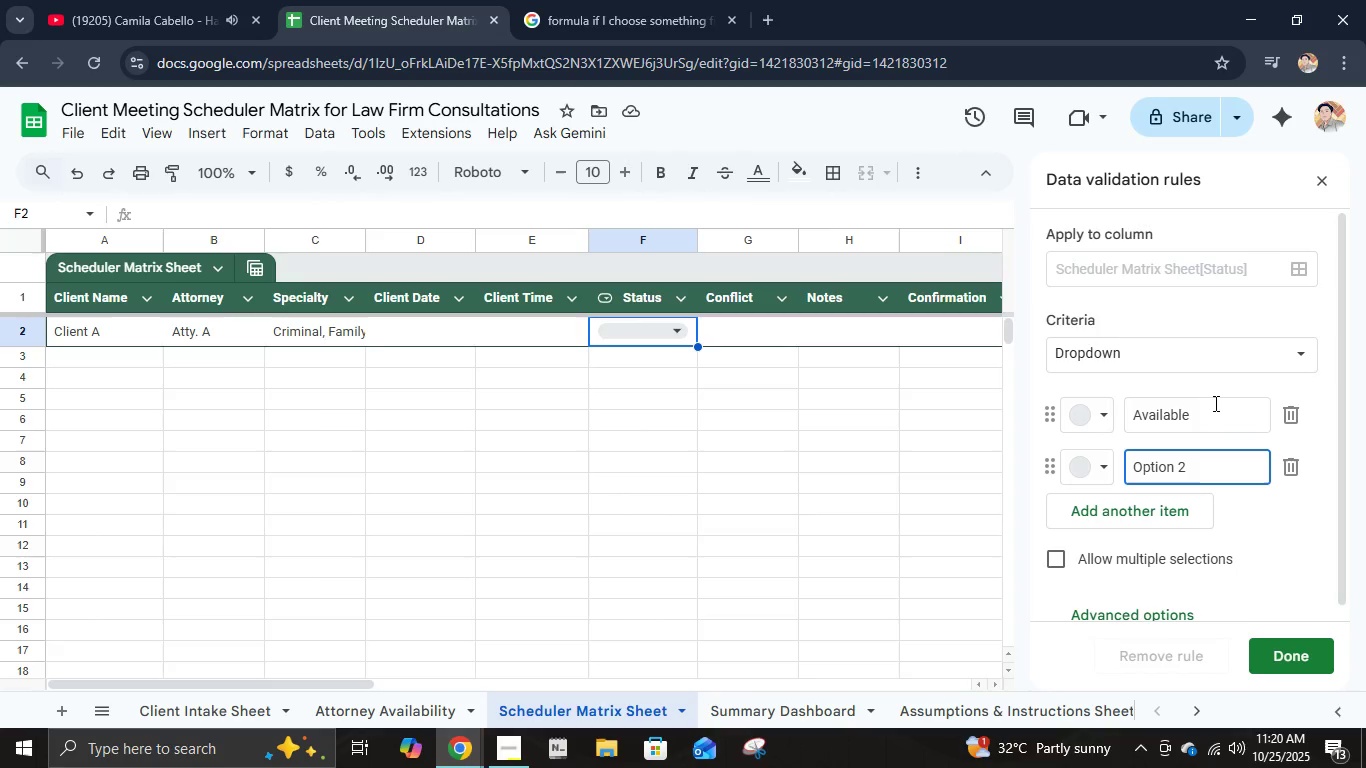 
key(Control+ControlLeft)
 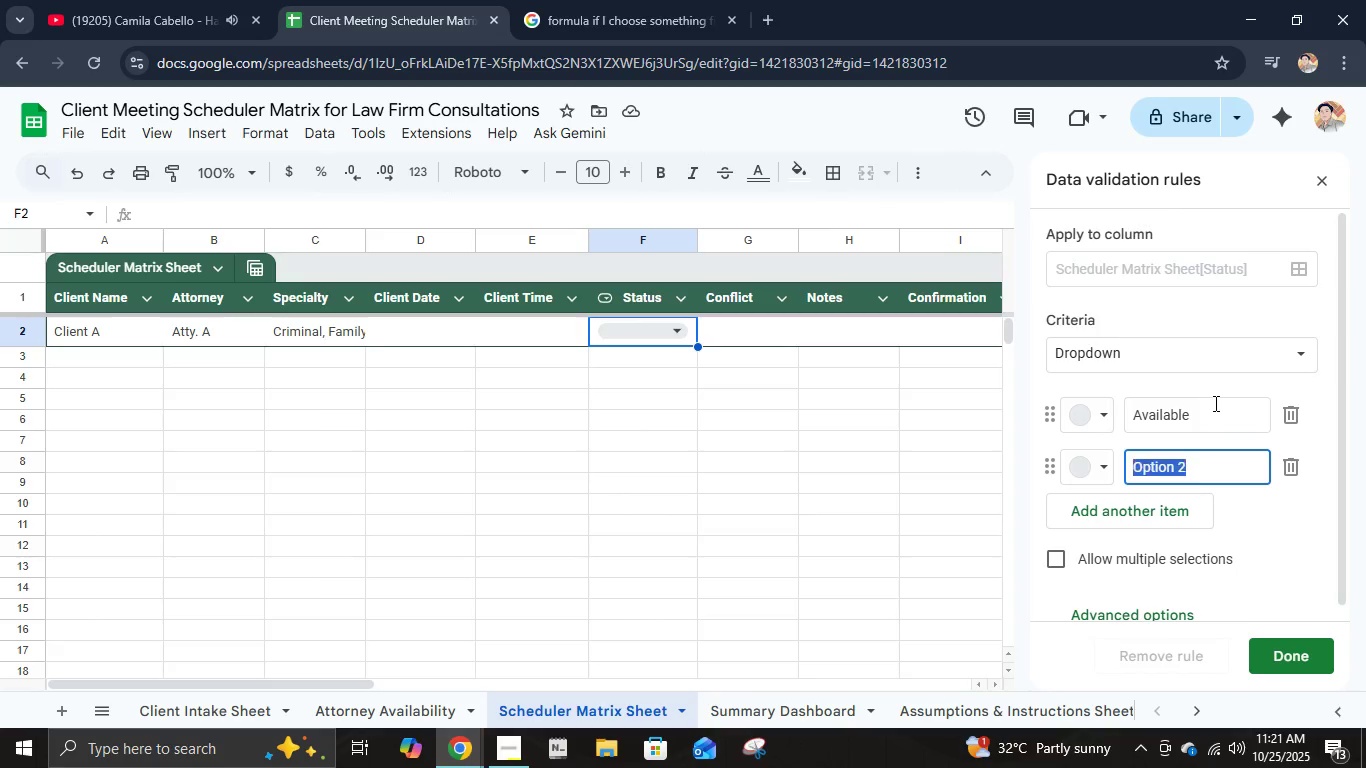 
key(Control+A)
 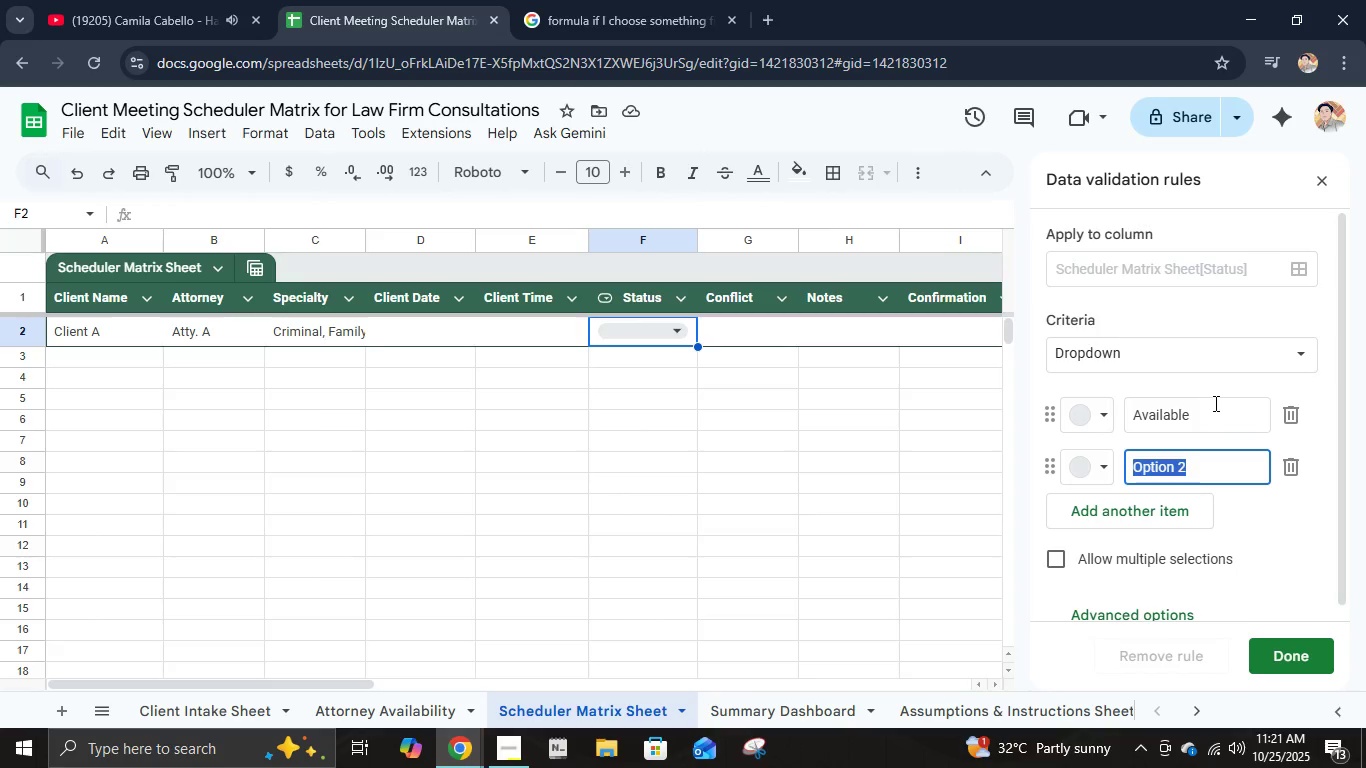 
type(Pending)
 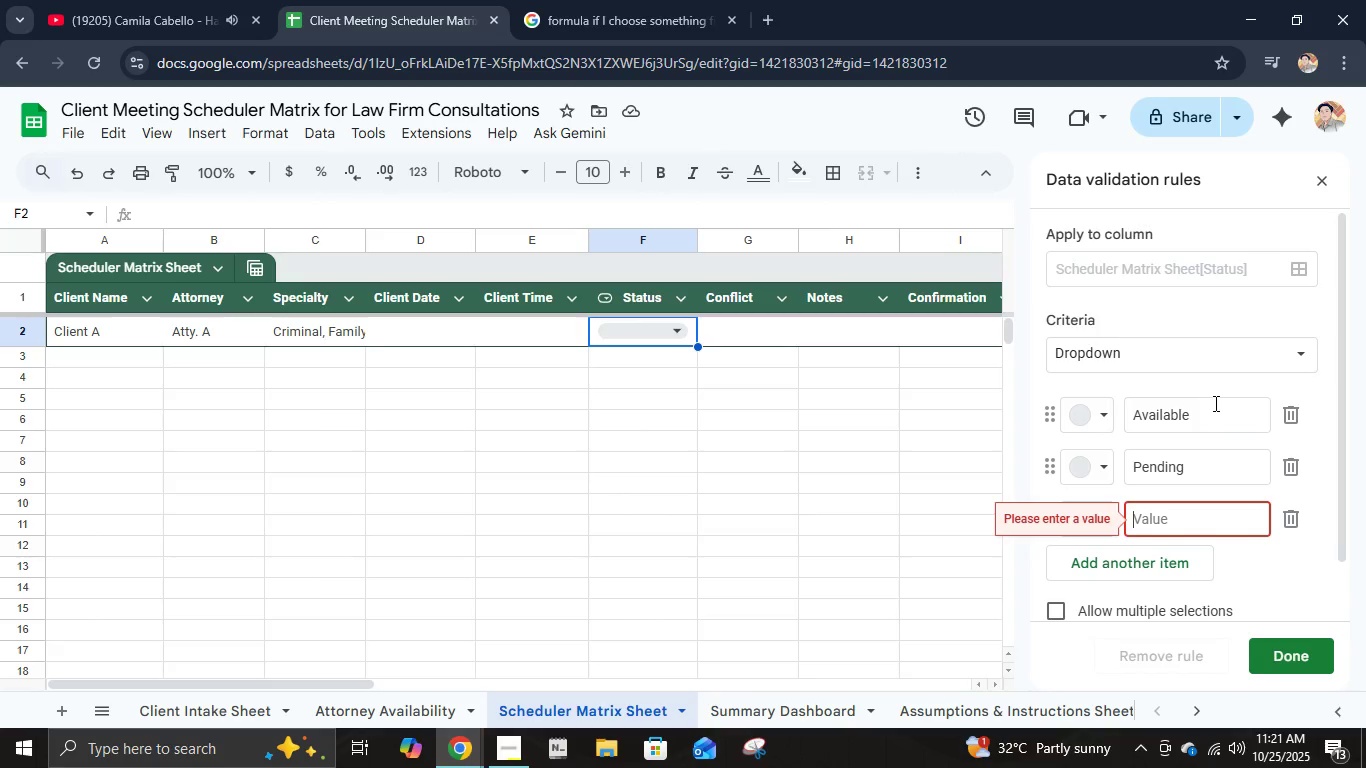 
key(Enter)
 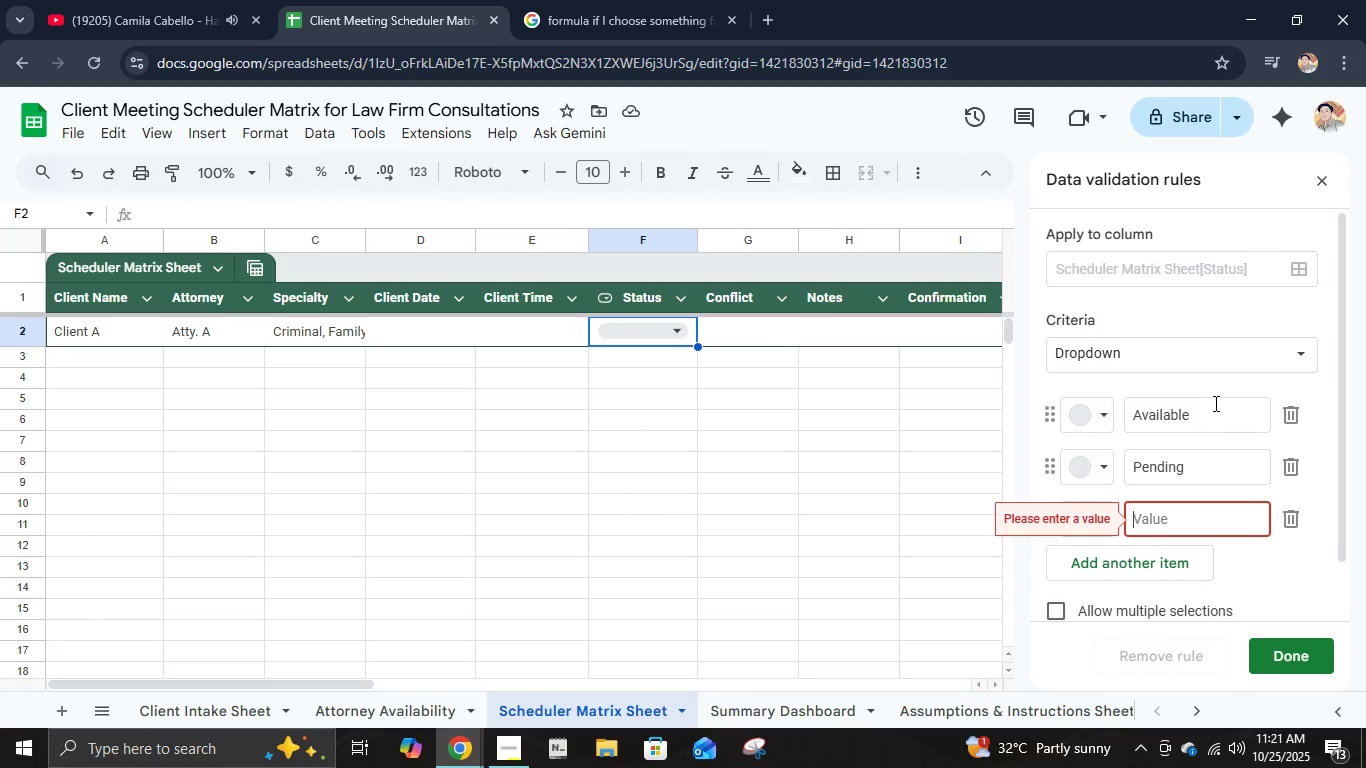 
type(Confire)
key(Backspace)
type(med)
 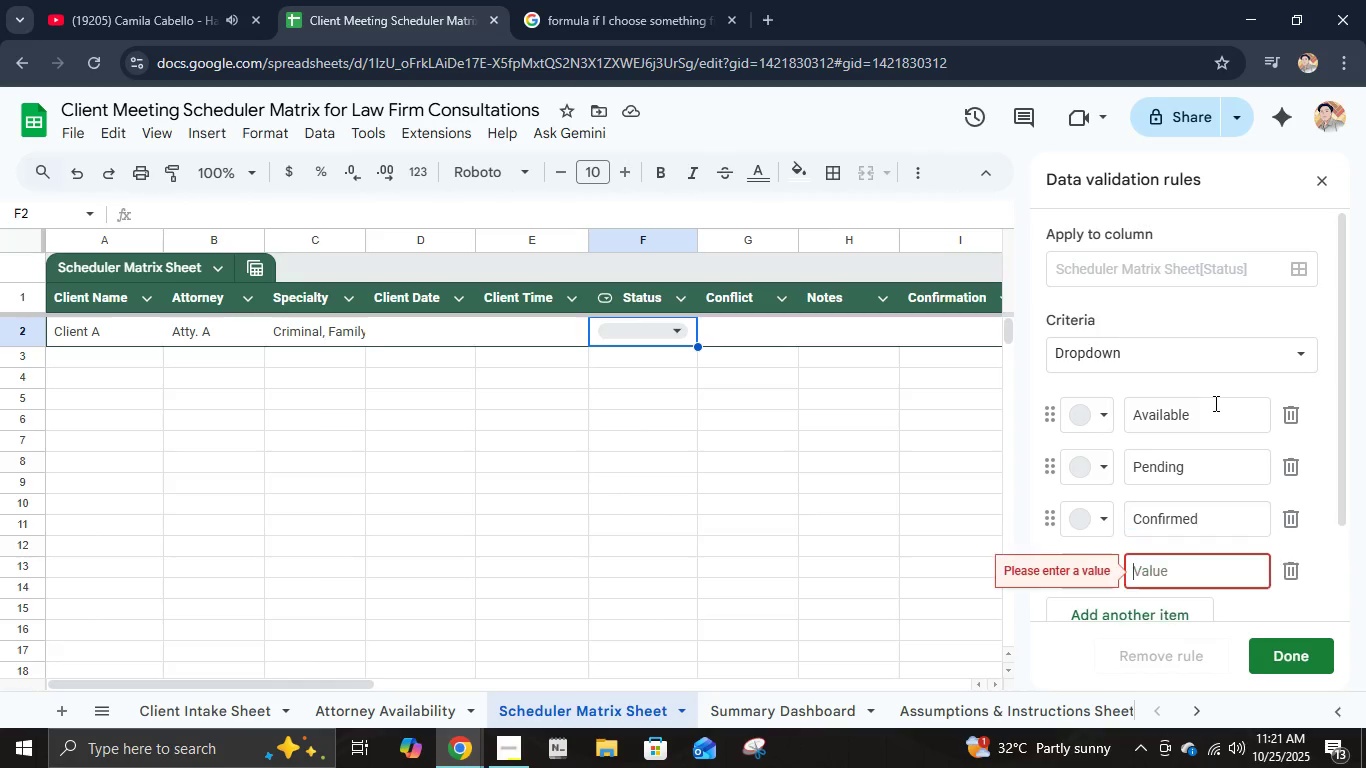 
key(Enter)
 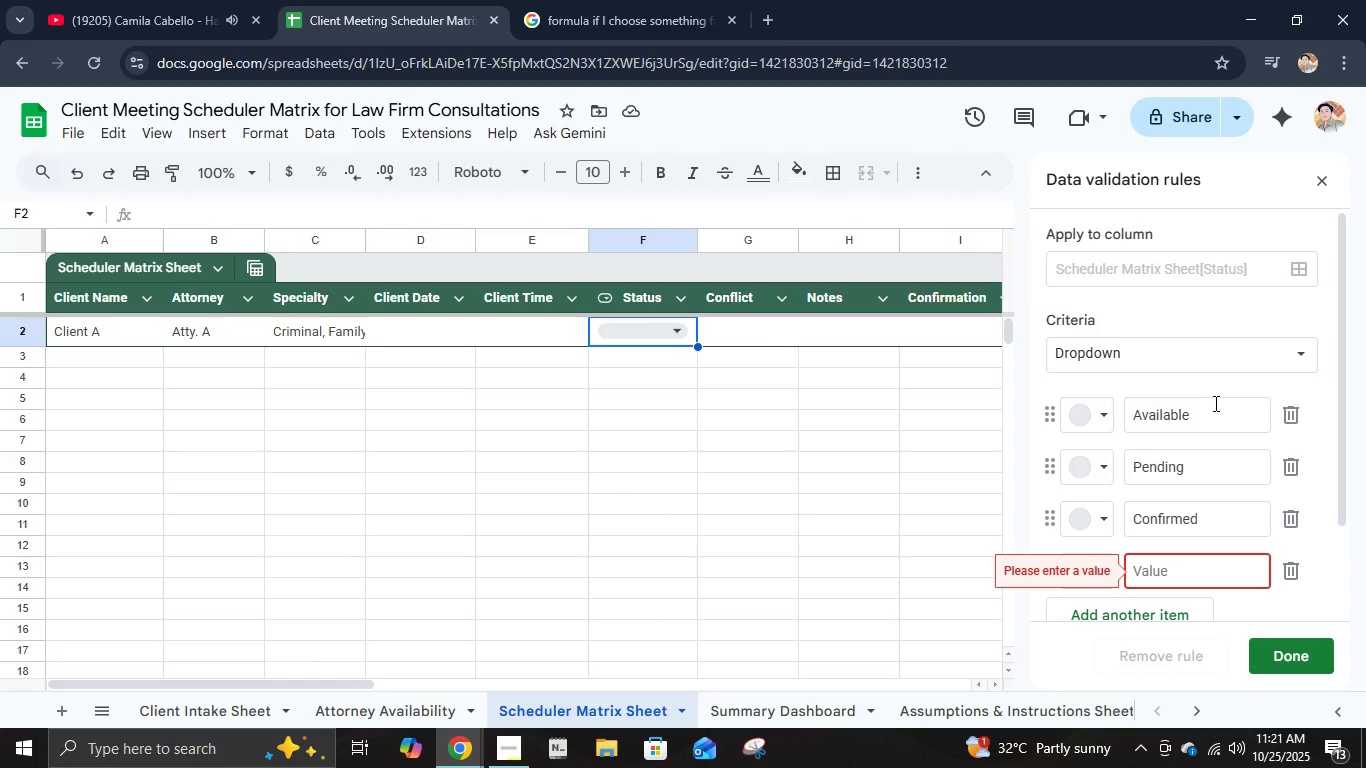 
hold_key(key=ShiftLeft, duration=0.34)
 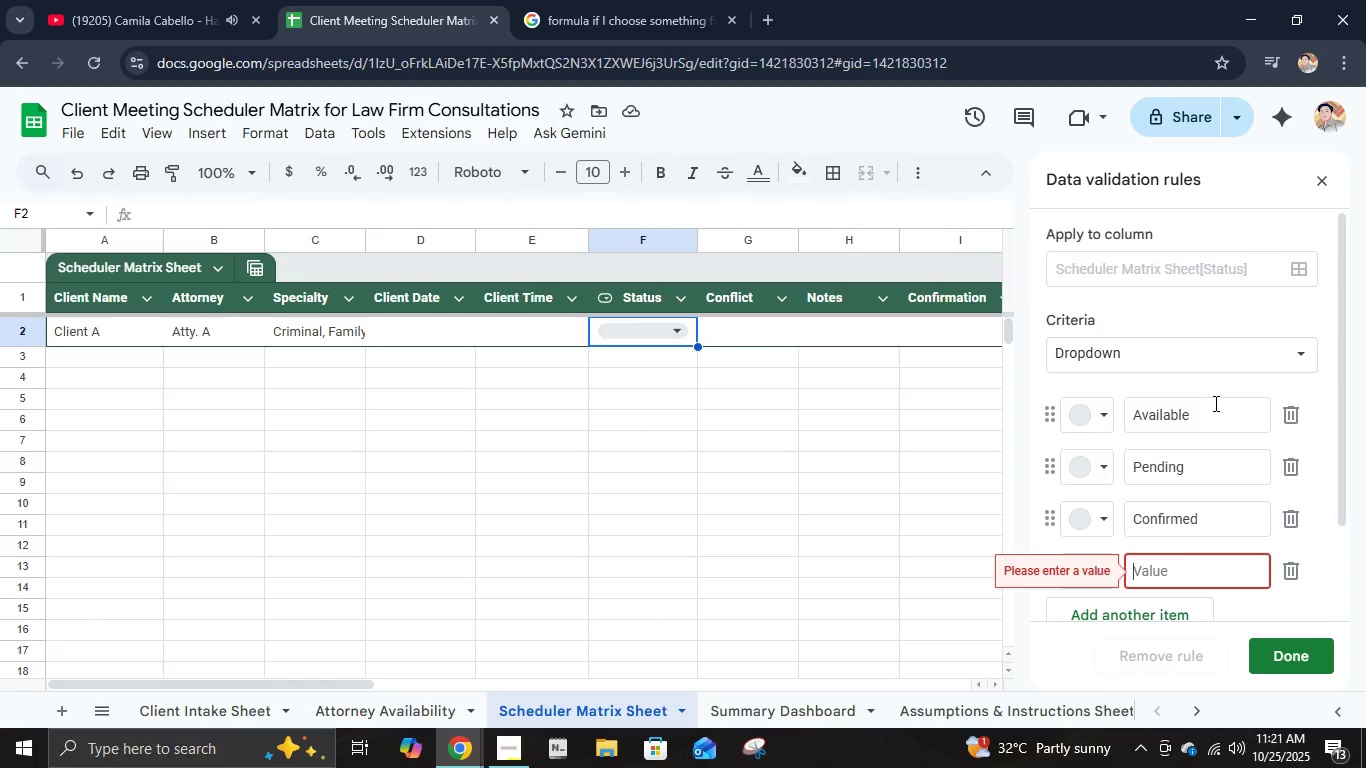 
type(Confi)
key(Backspace)
type(lict)
 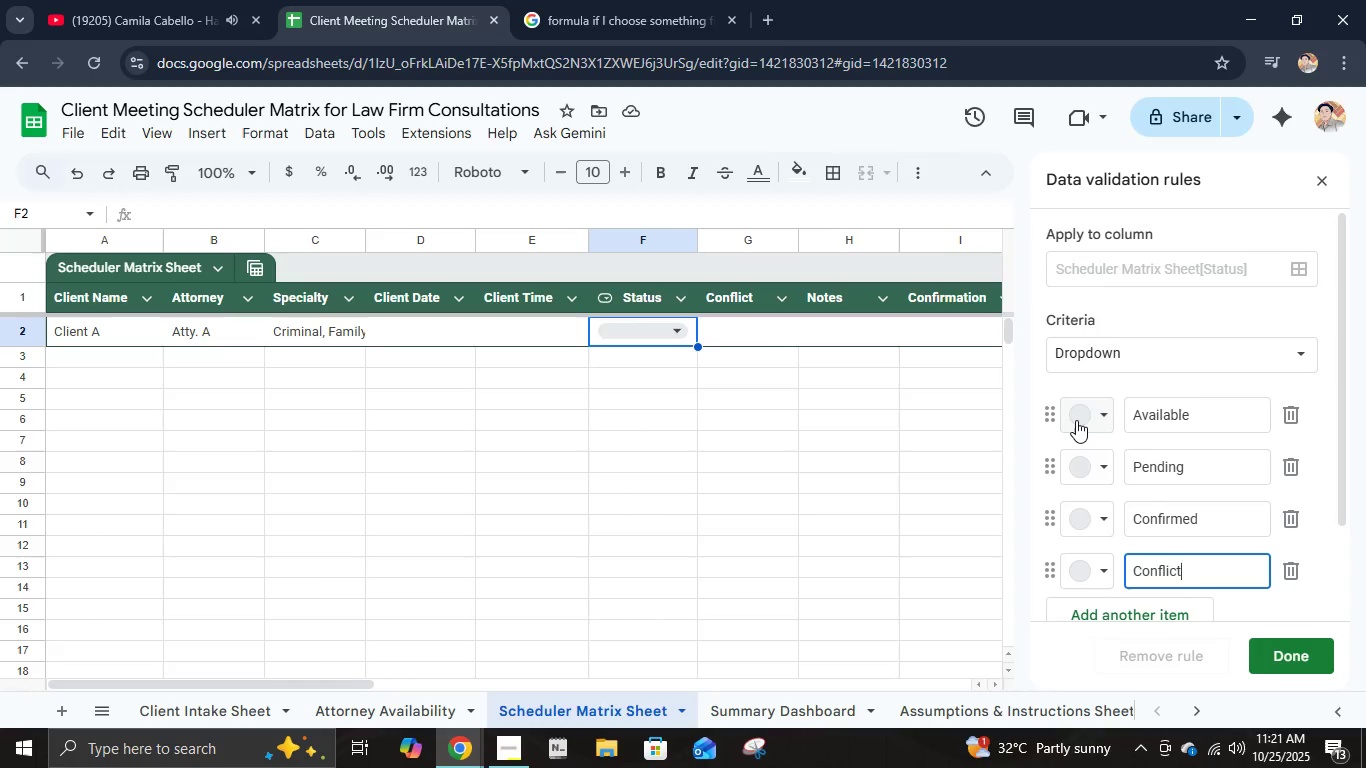 
left_click([1076, 420])
 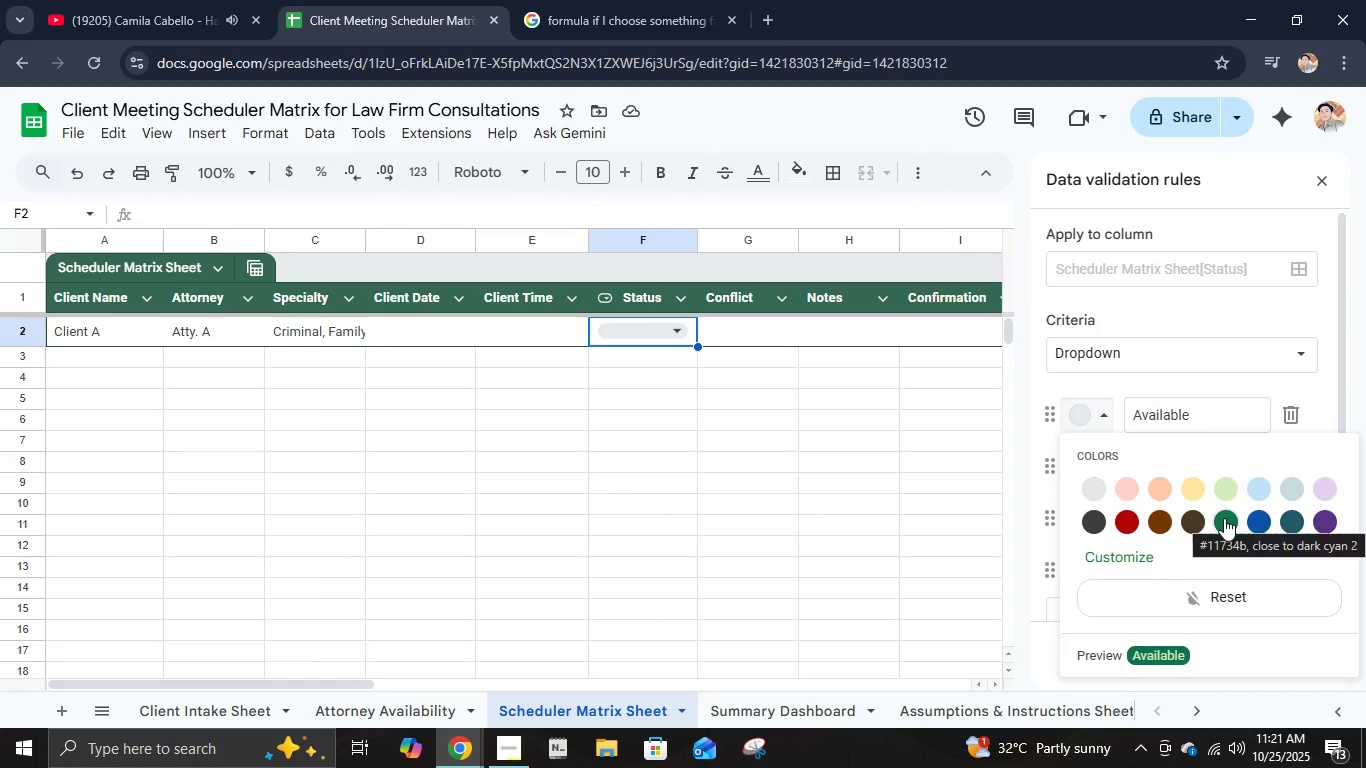 
left_click([1224, 518])
 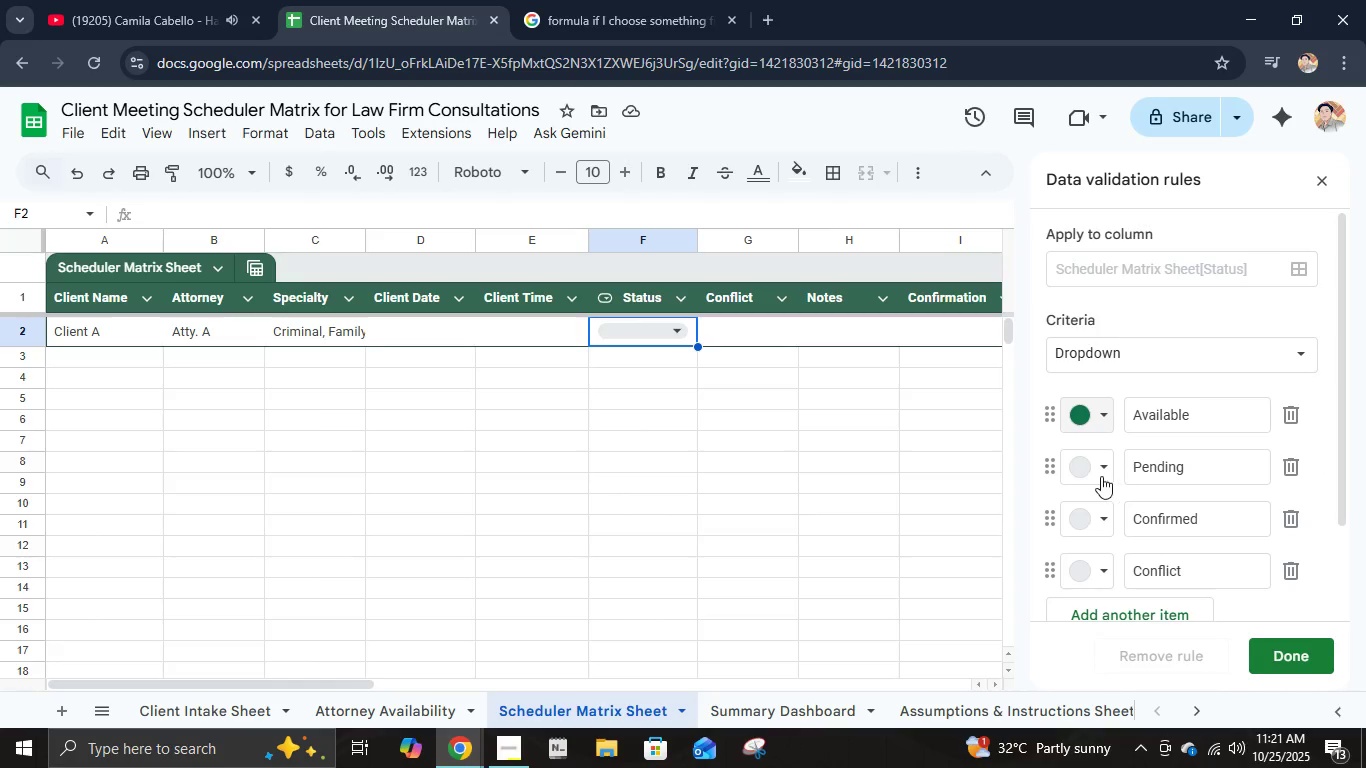 
left_click([1101, 476])
 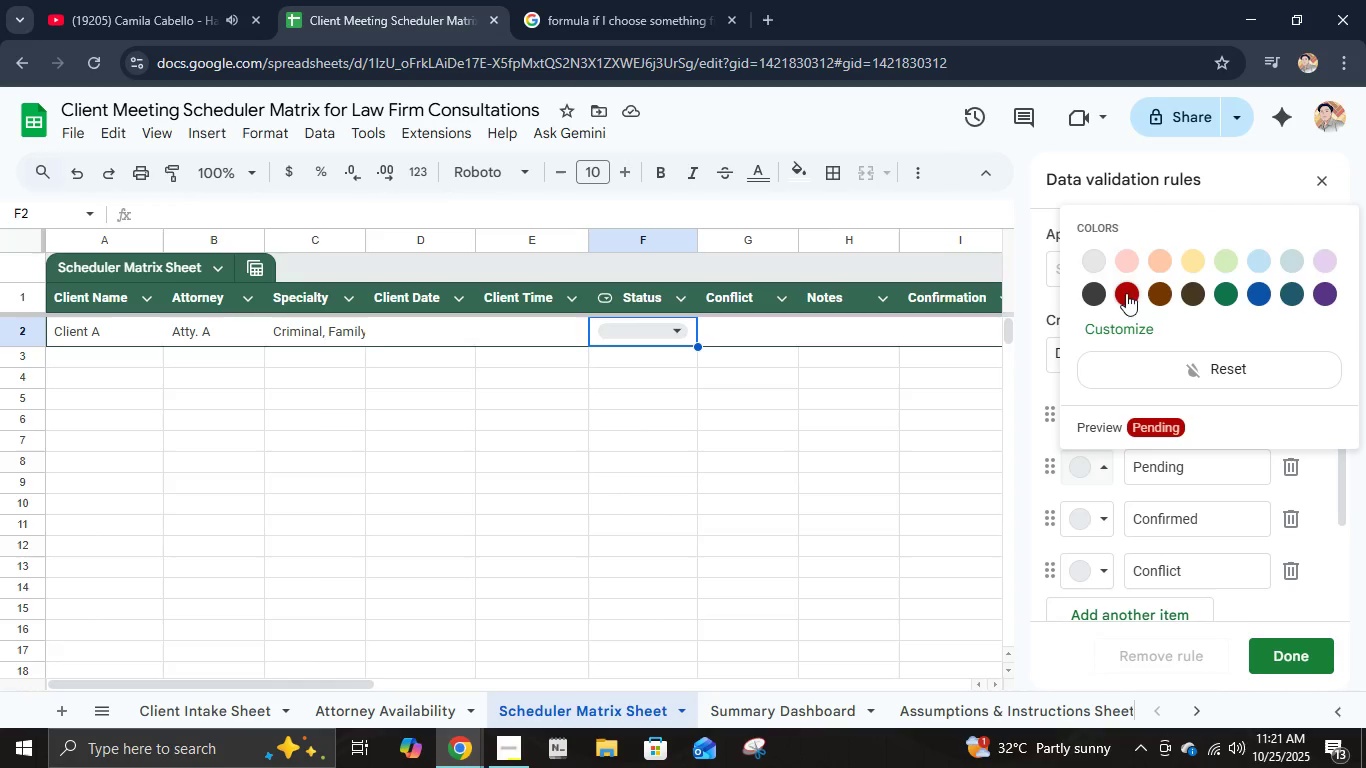 
left_click([1120, 289])
 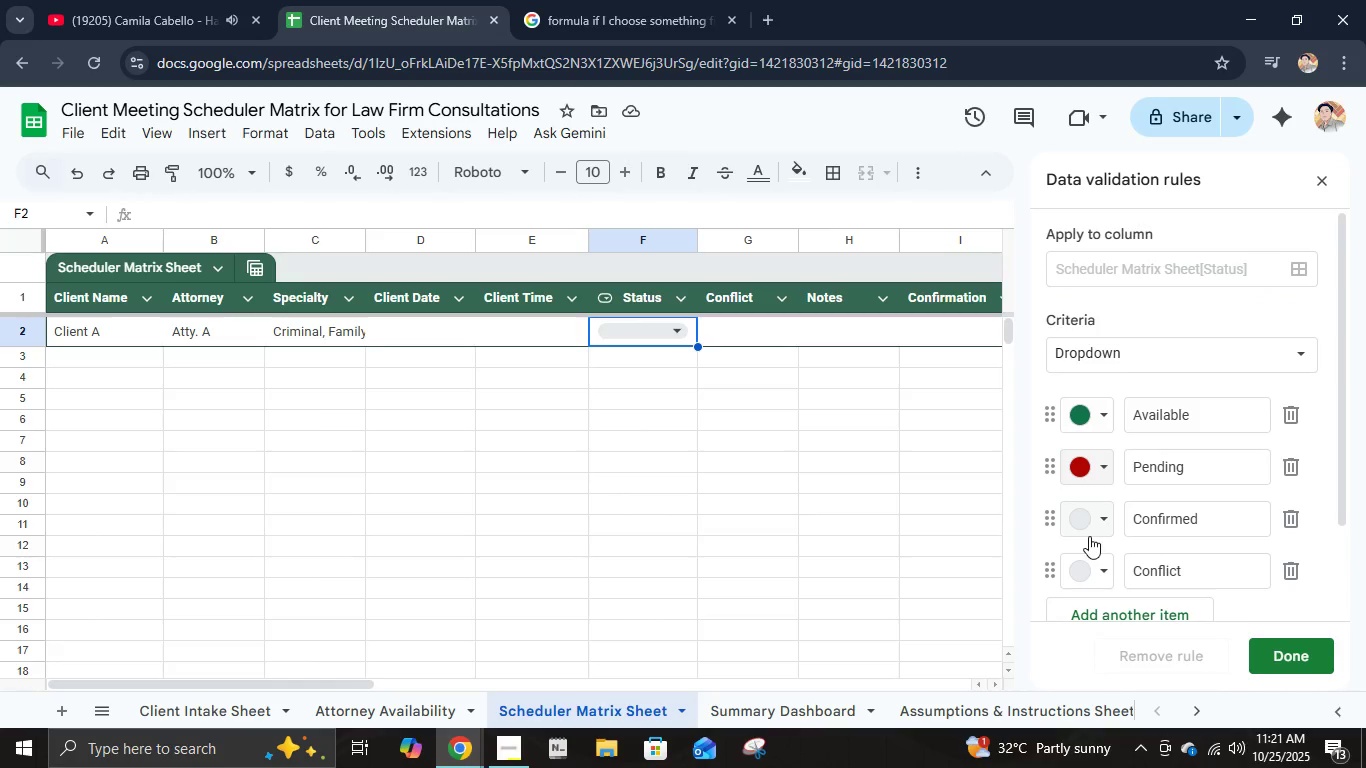 
left_click([1092, 520])
 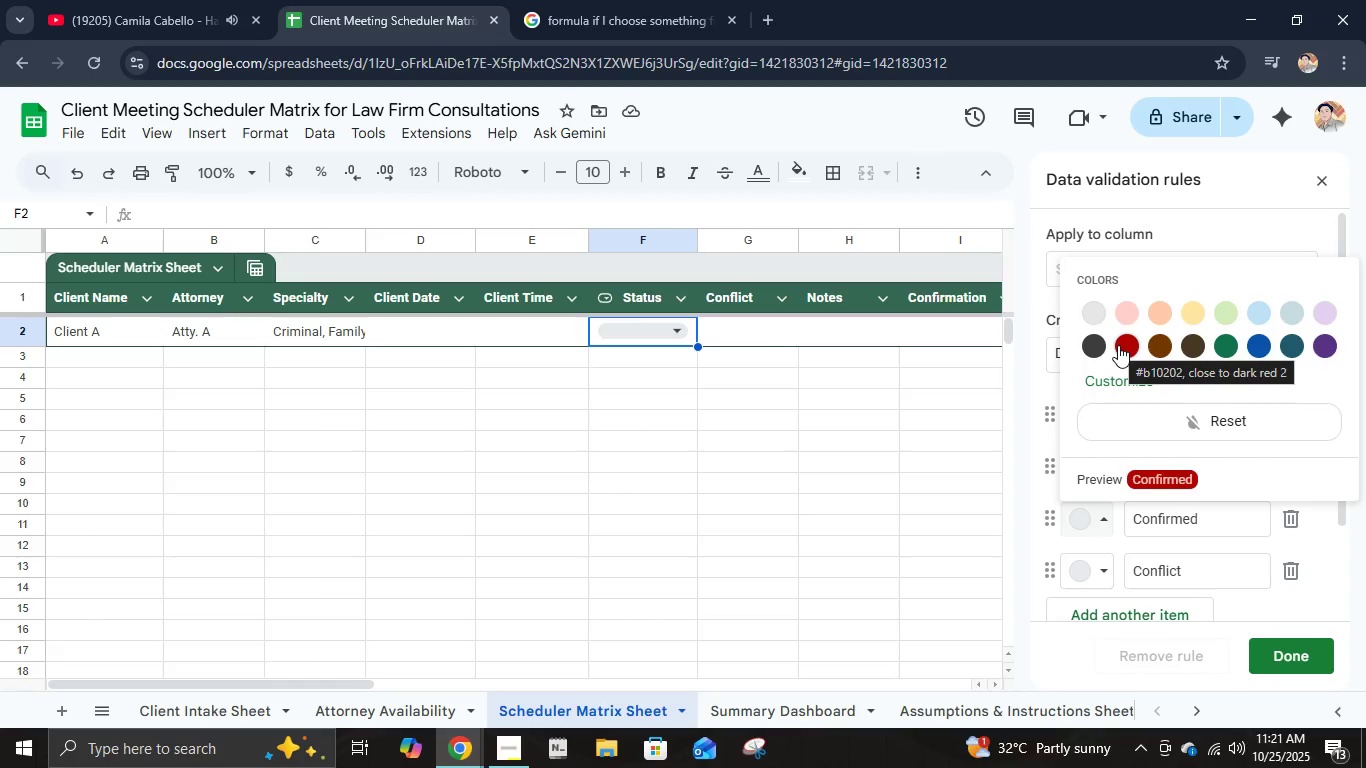 
wait(5.97)
 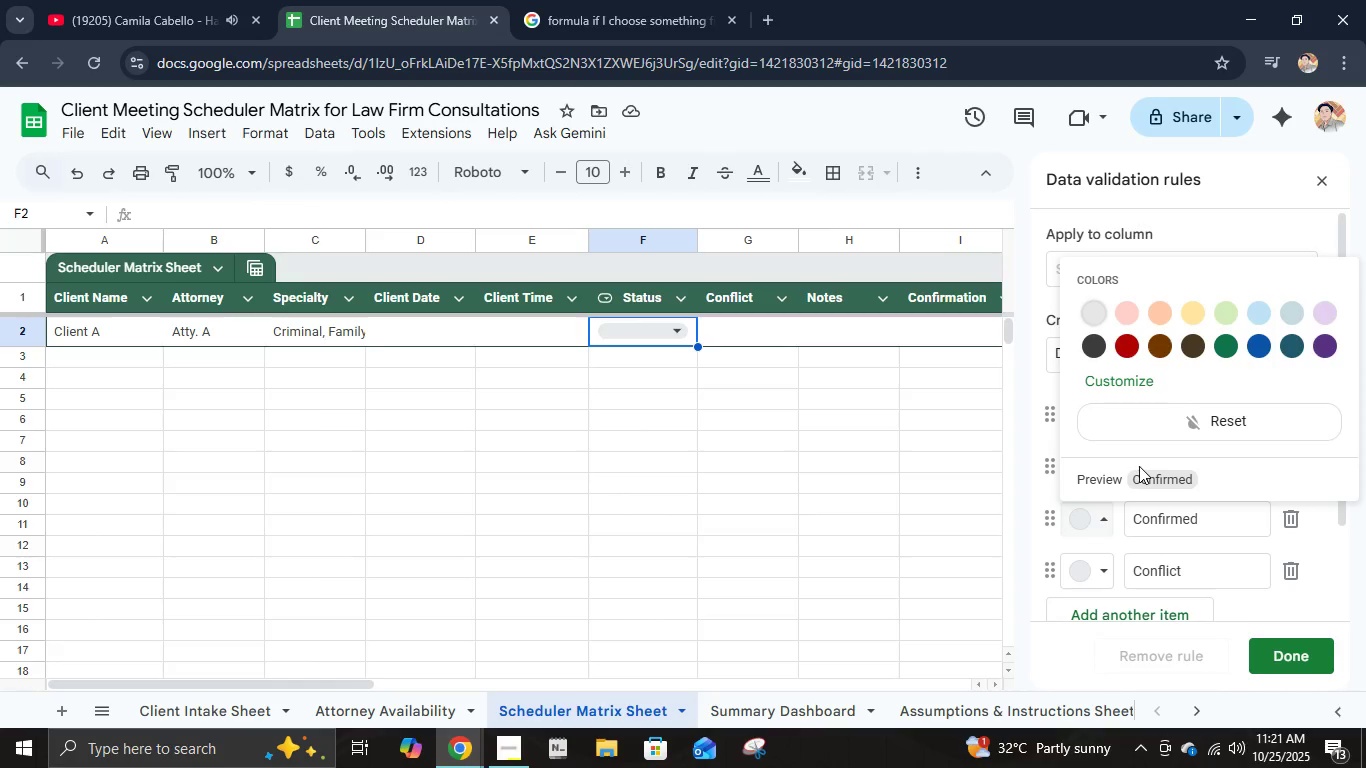 
left_click([1258, 343])
 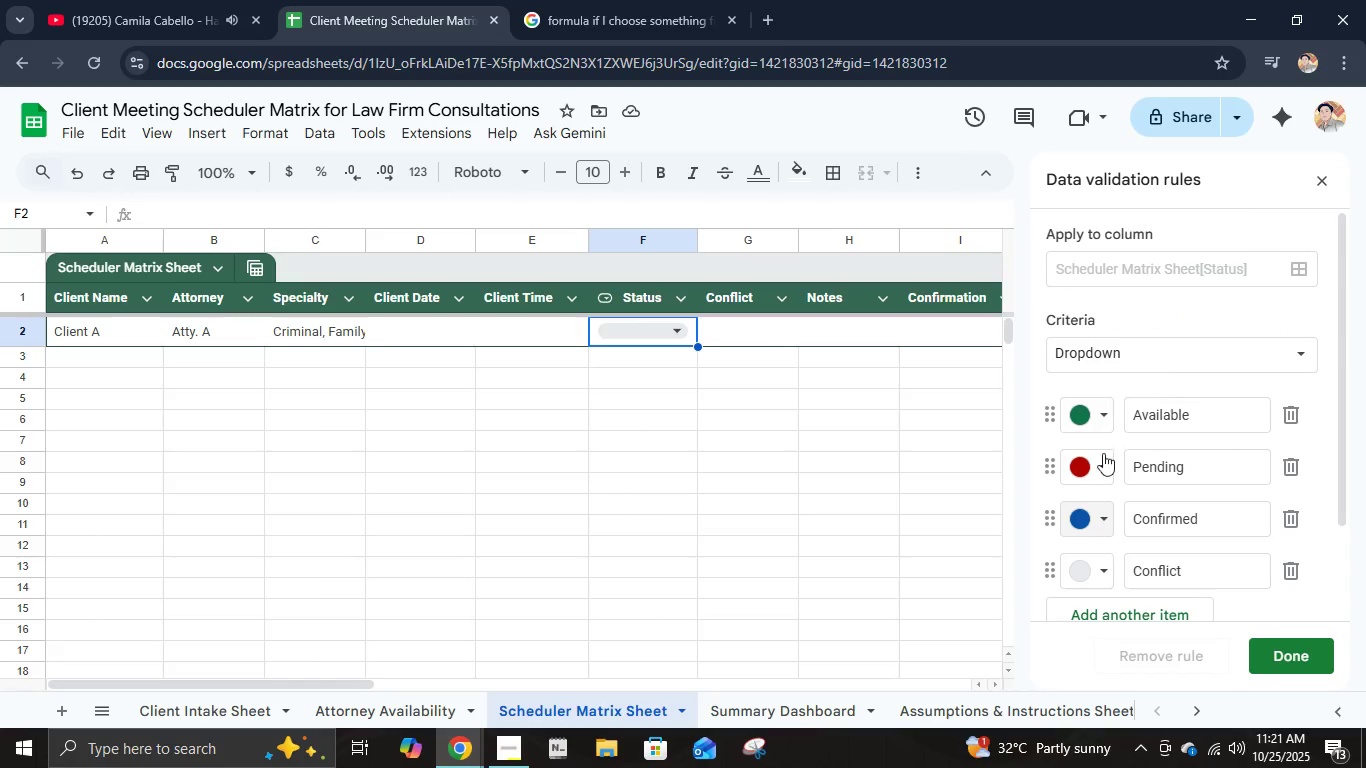 
left_click([1096, 466])
 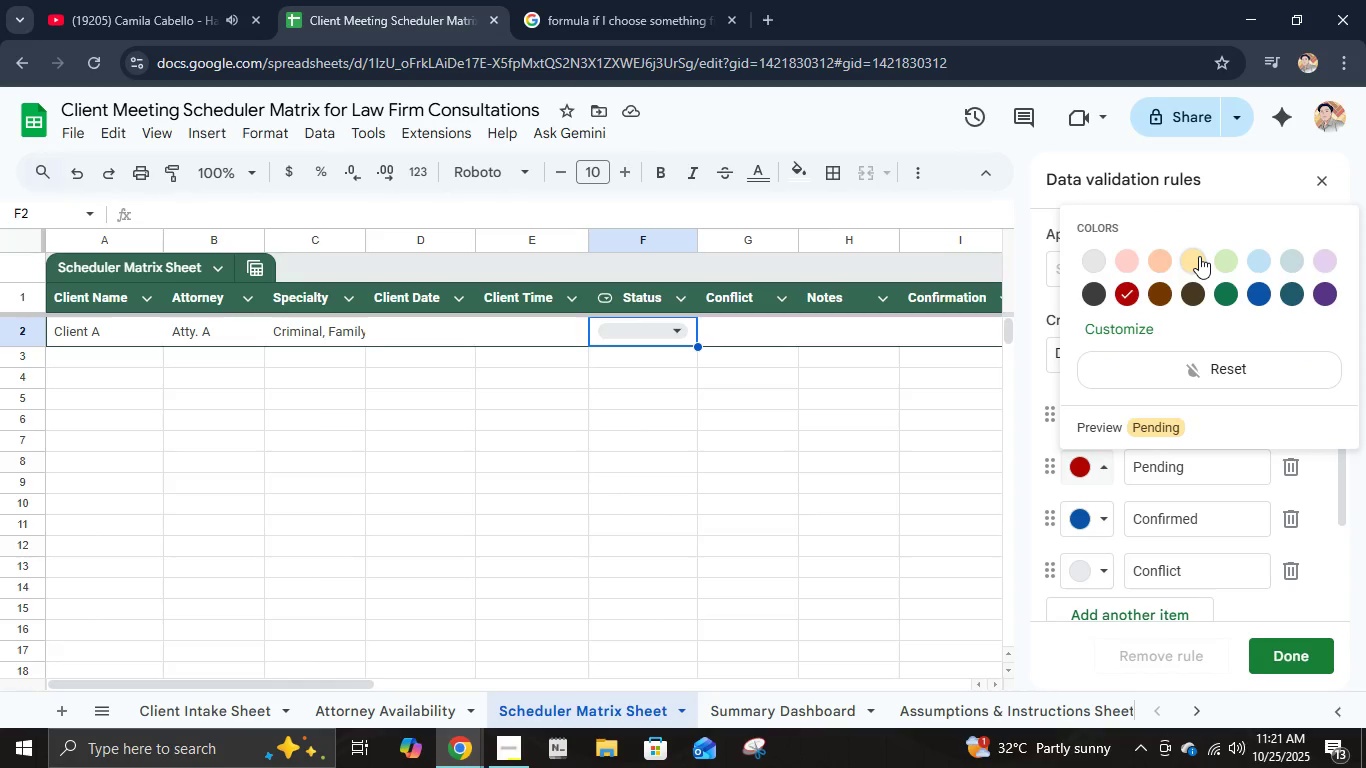 
left_click([1199, 256])
 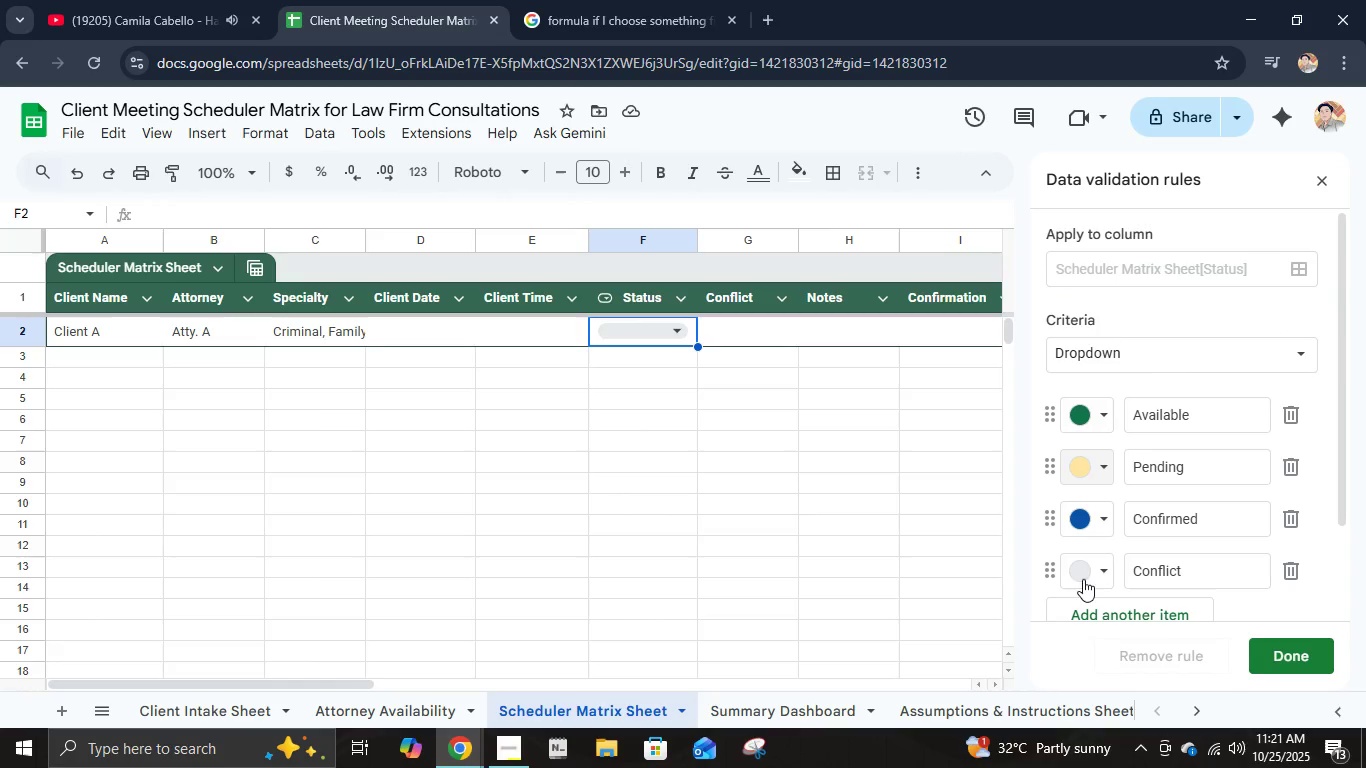 
left_click([1093, 584])
 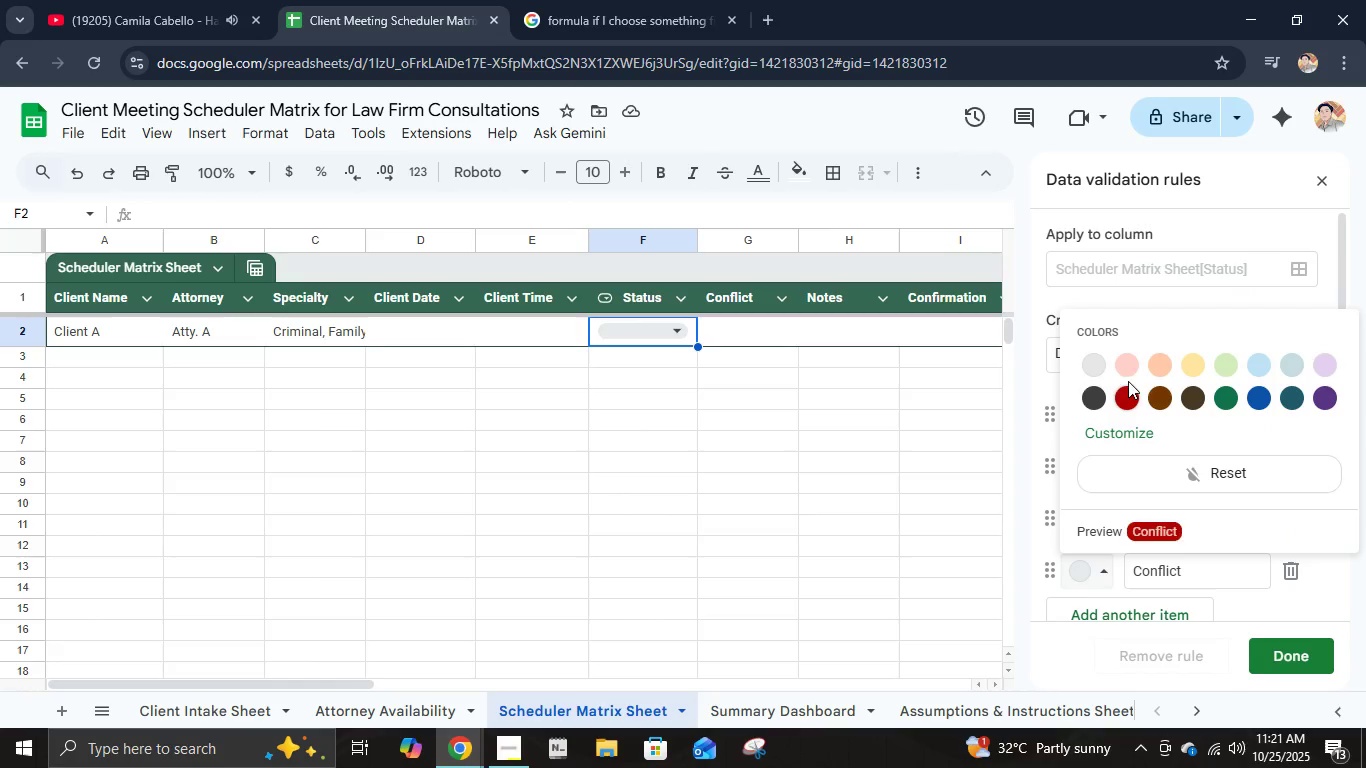 
left_click([1128, 372])
 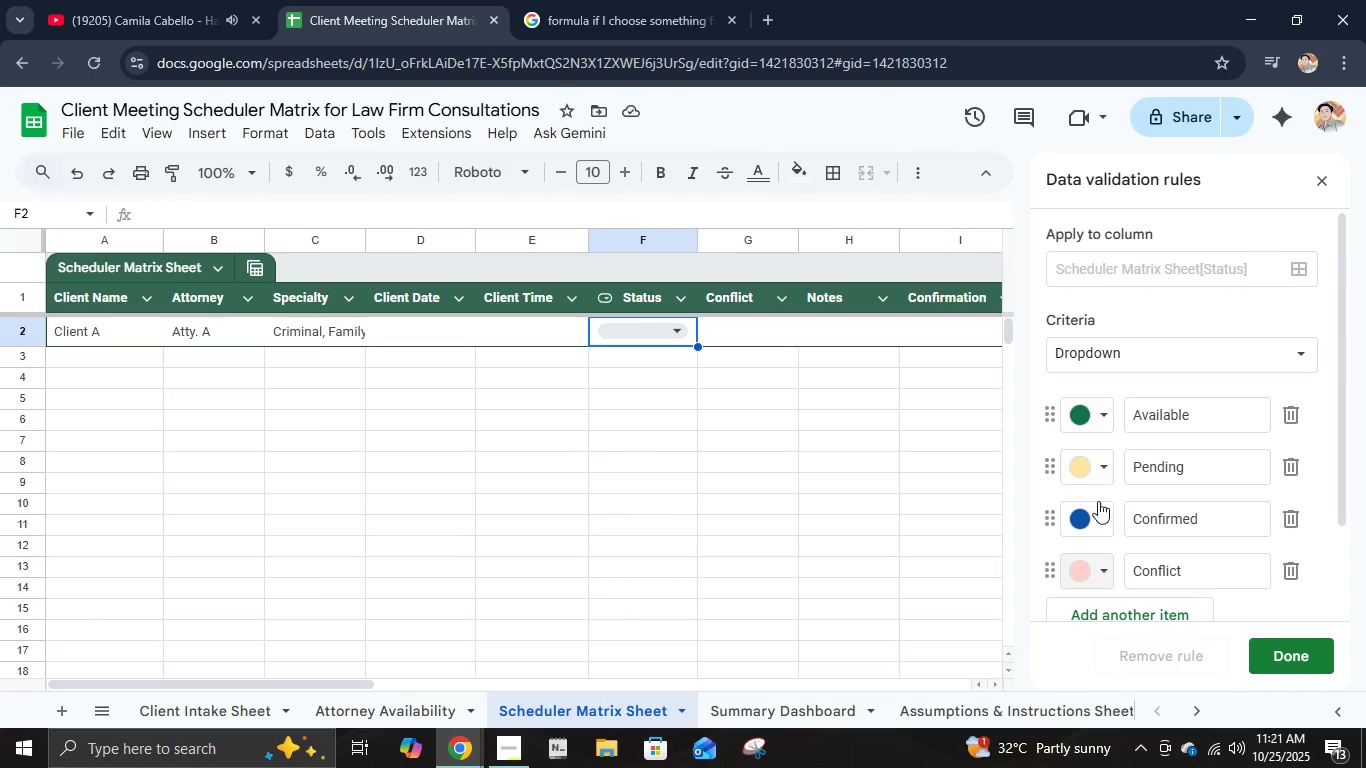 
left_click([1098, 503])
 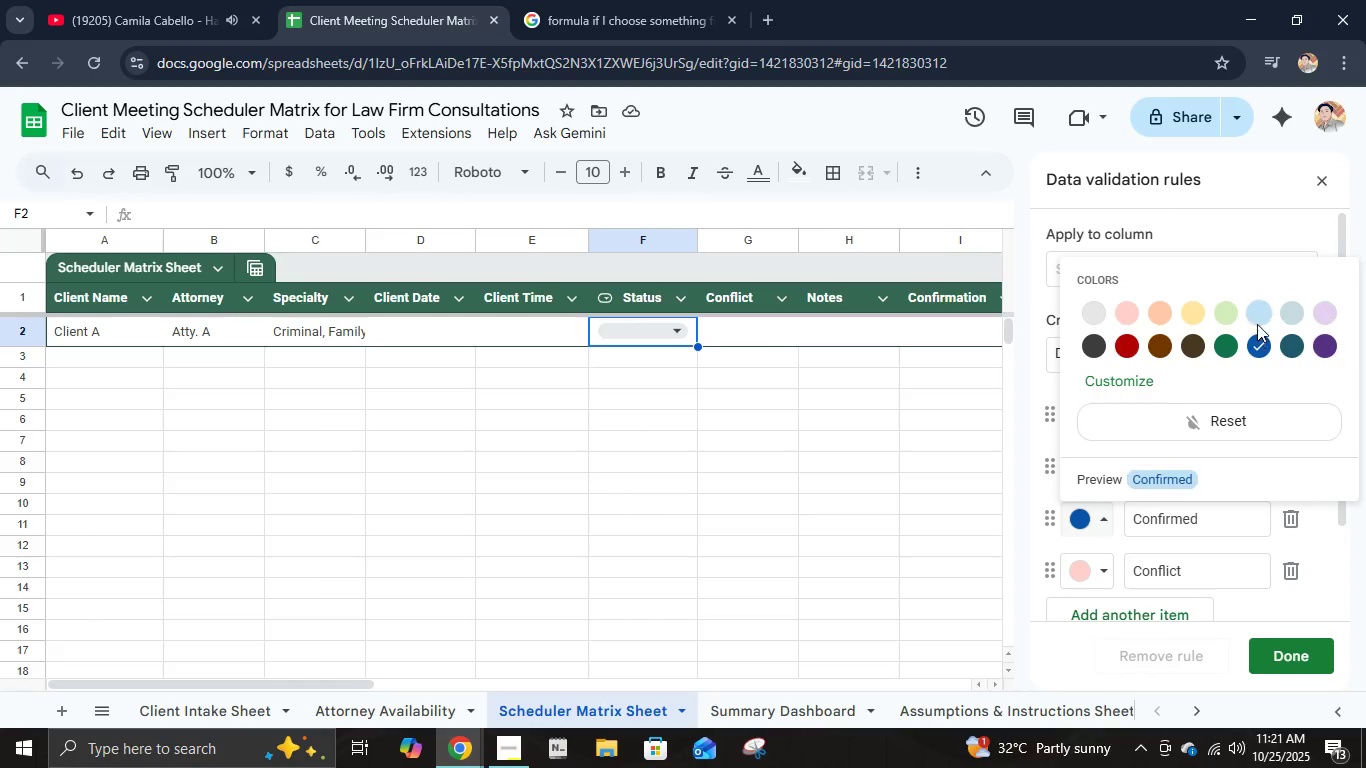 
left_click([1257, 314])
 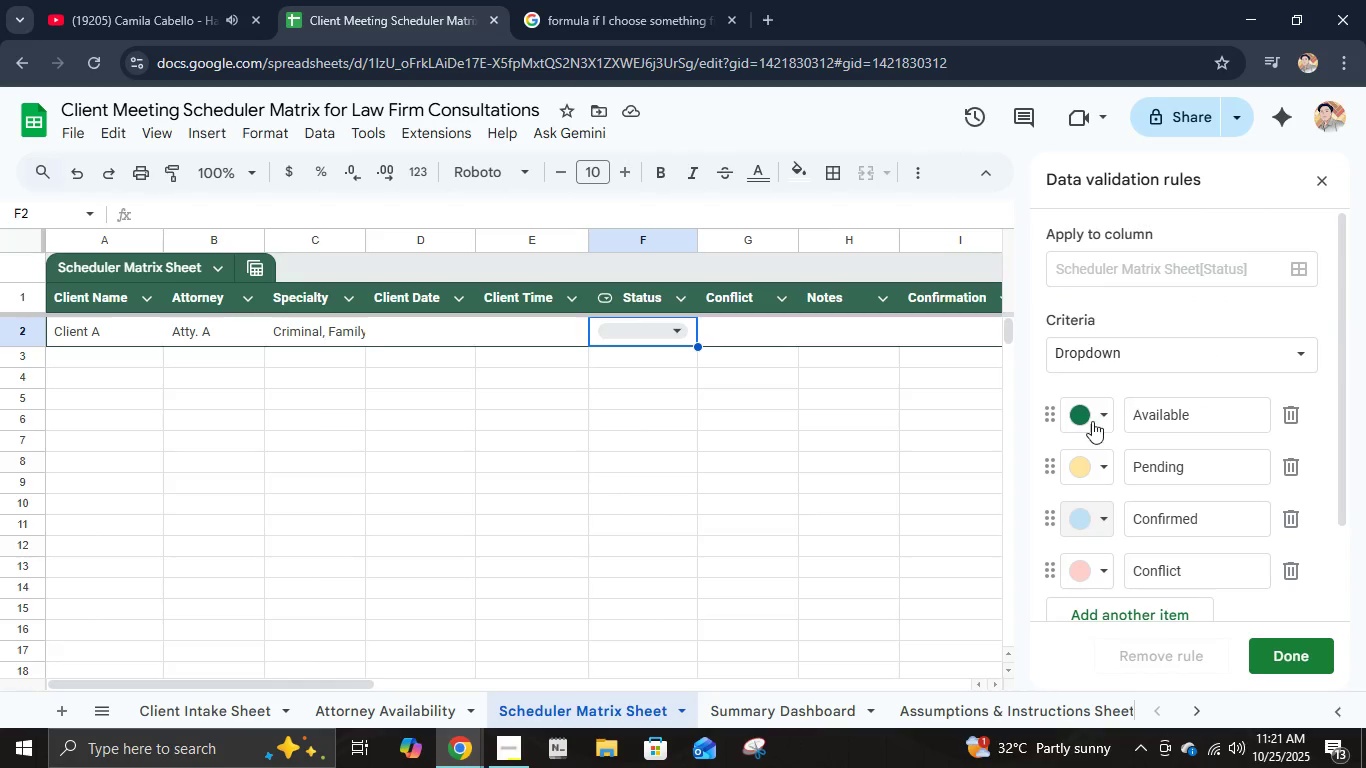 
left_click([1092, 421])
 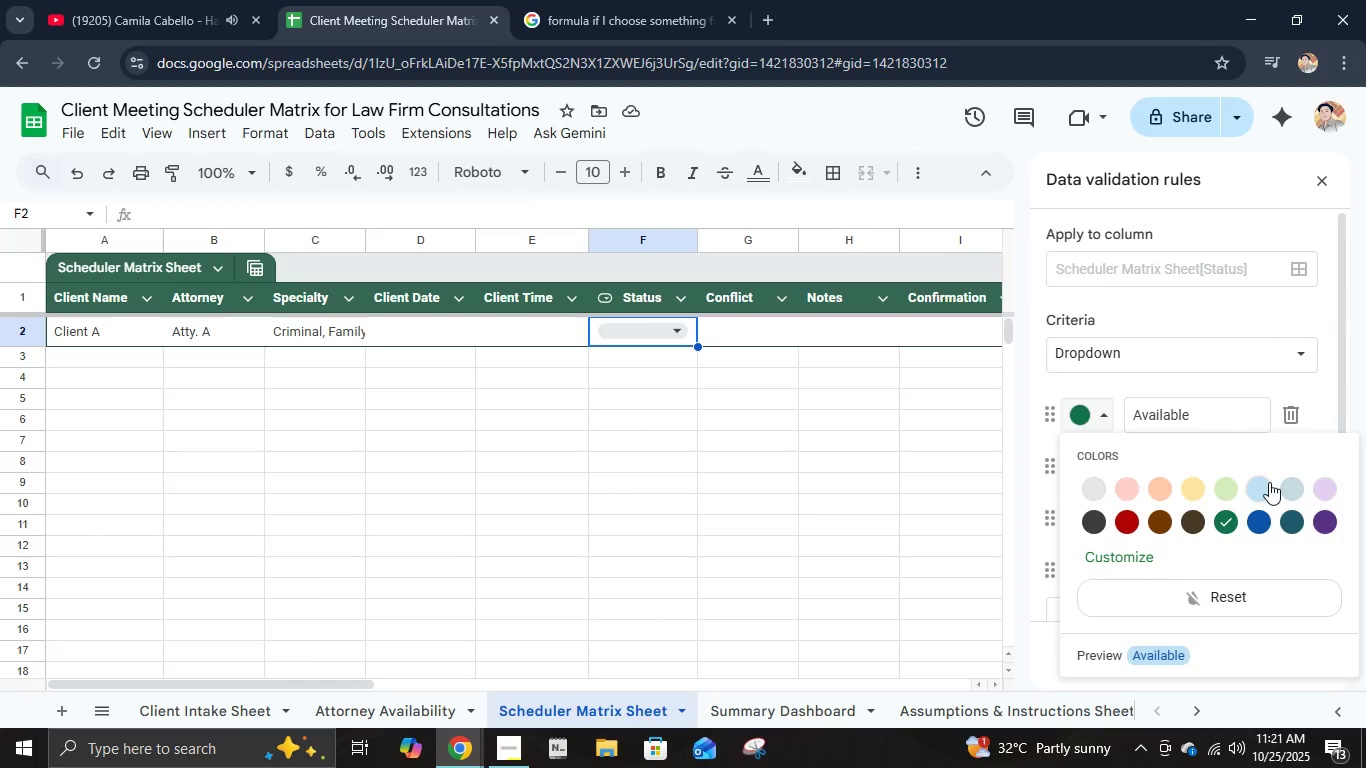 
left_click([1262, 479])
 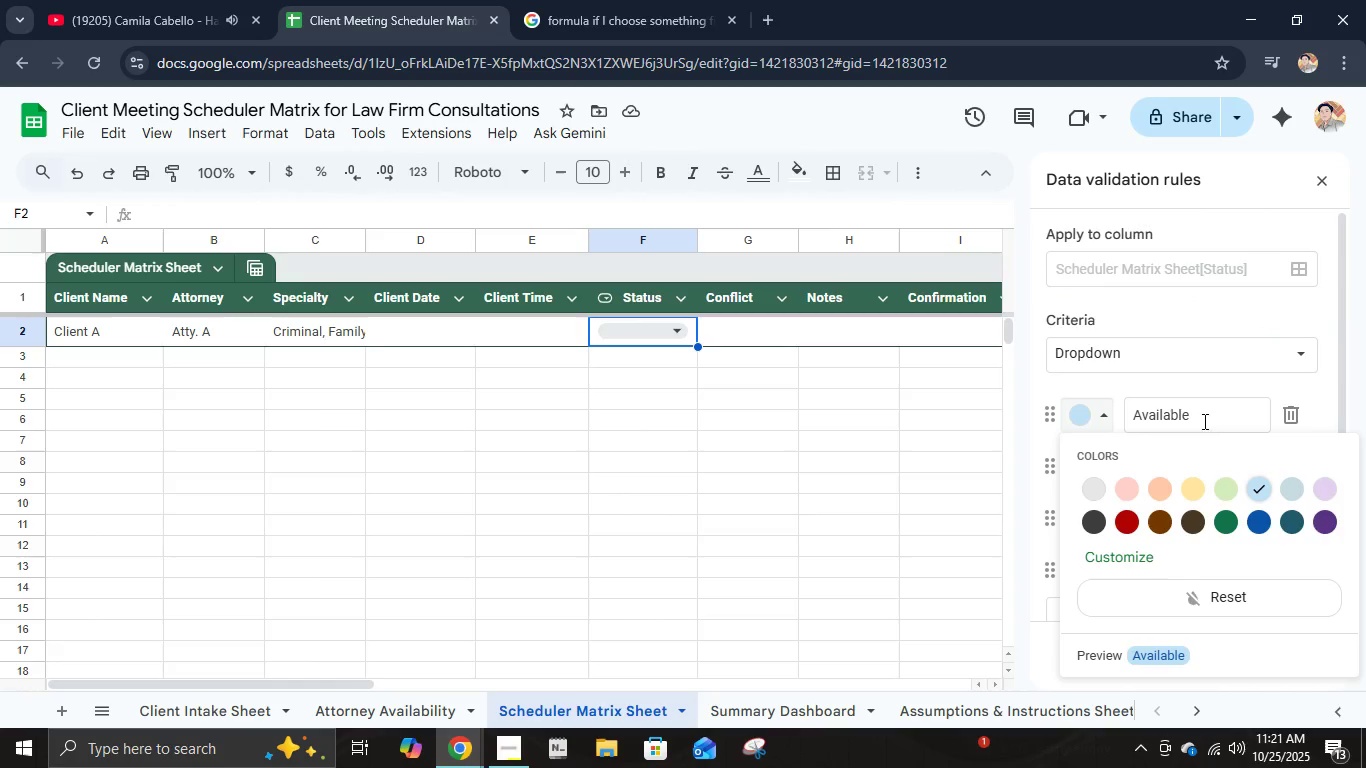 
left_click([1226, 493])
 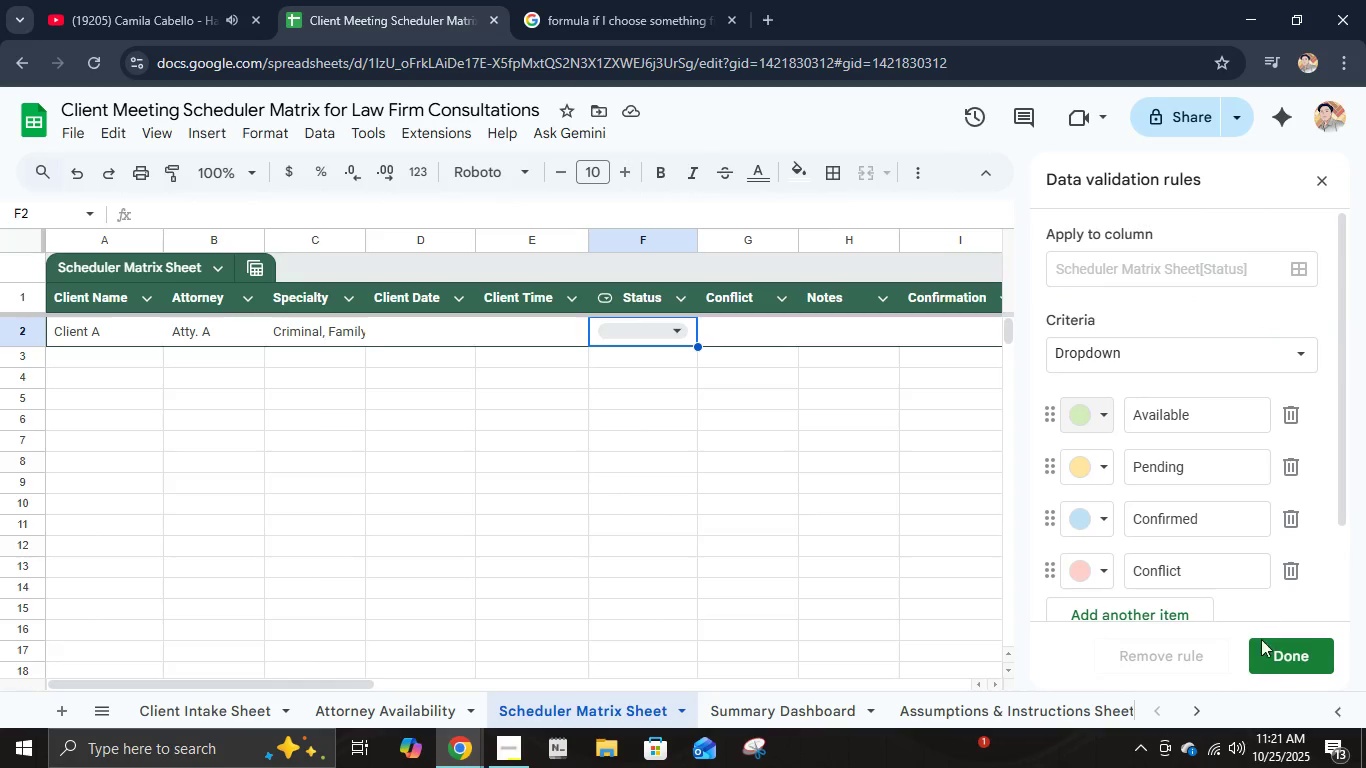 
left_click([1273, 669])
 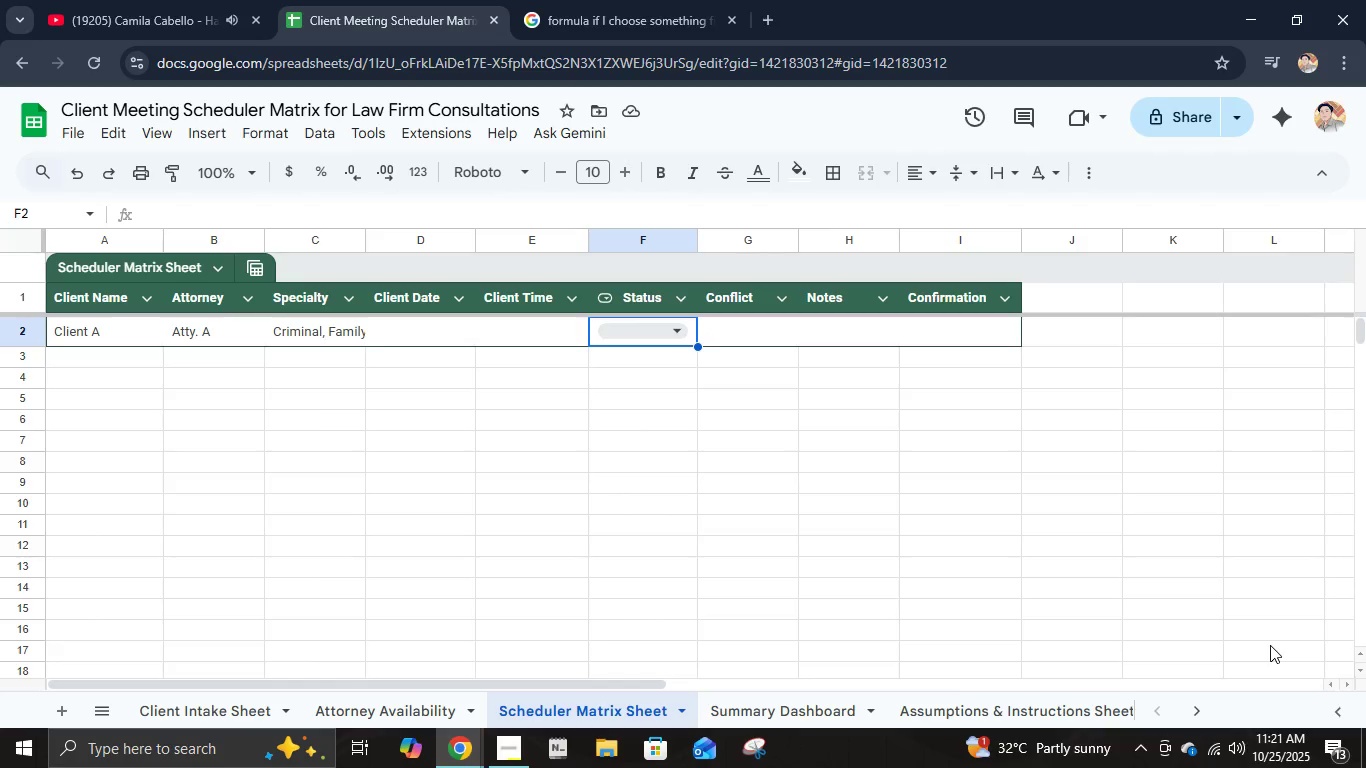 
wait(11.61)
 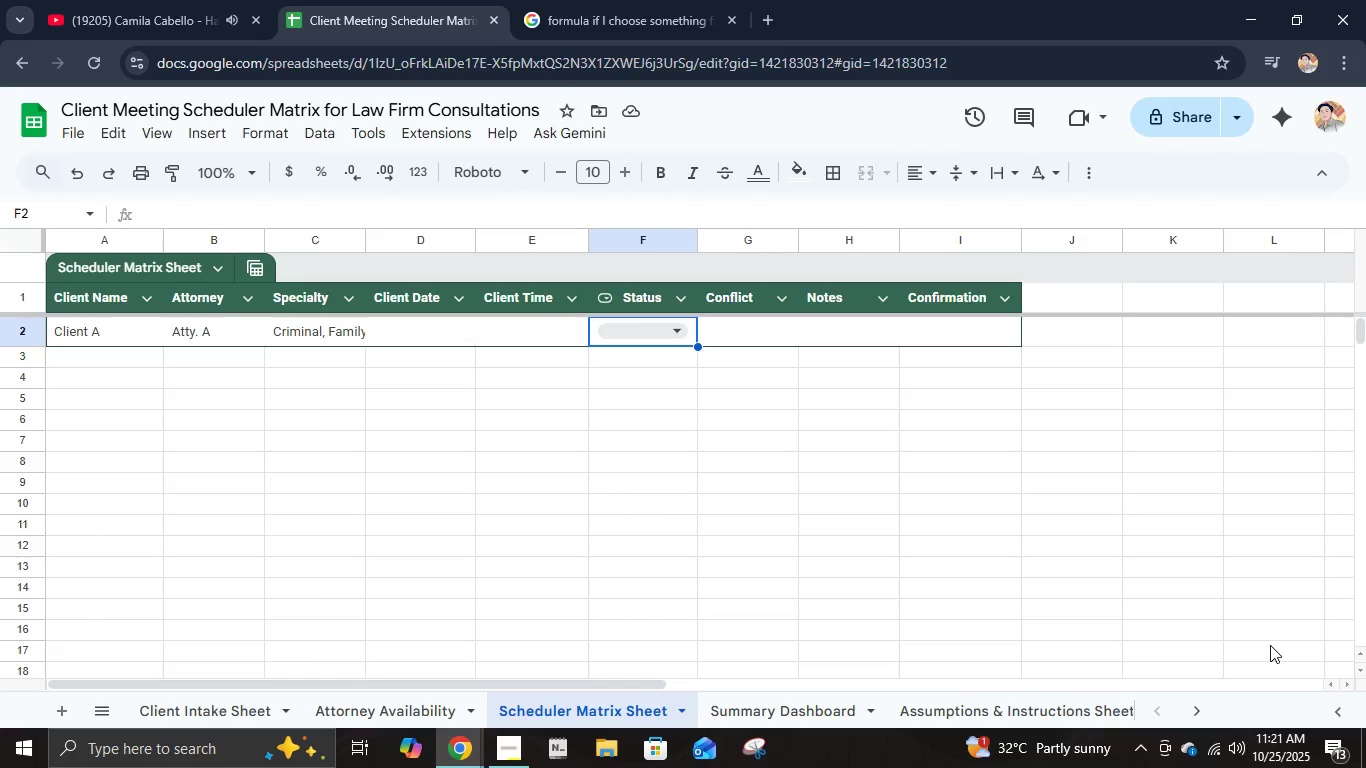 
left_click([299, 128])
 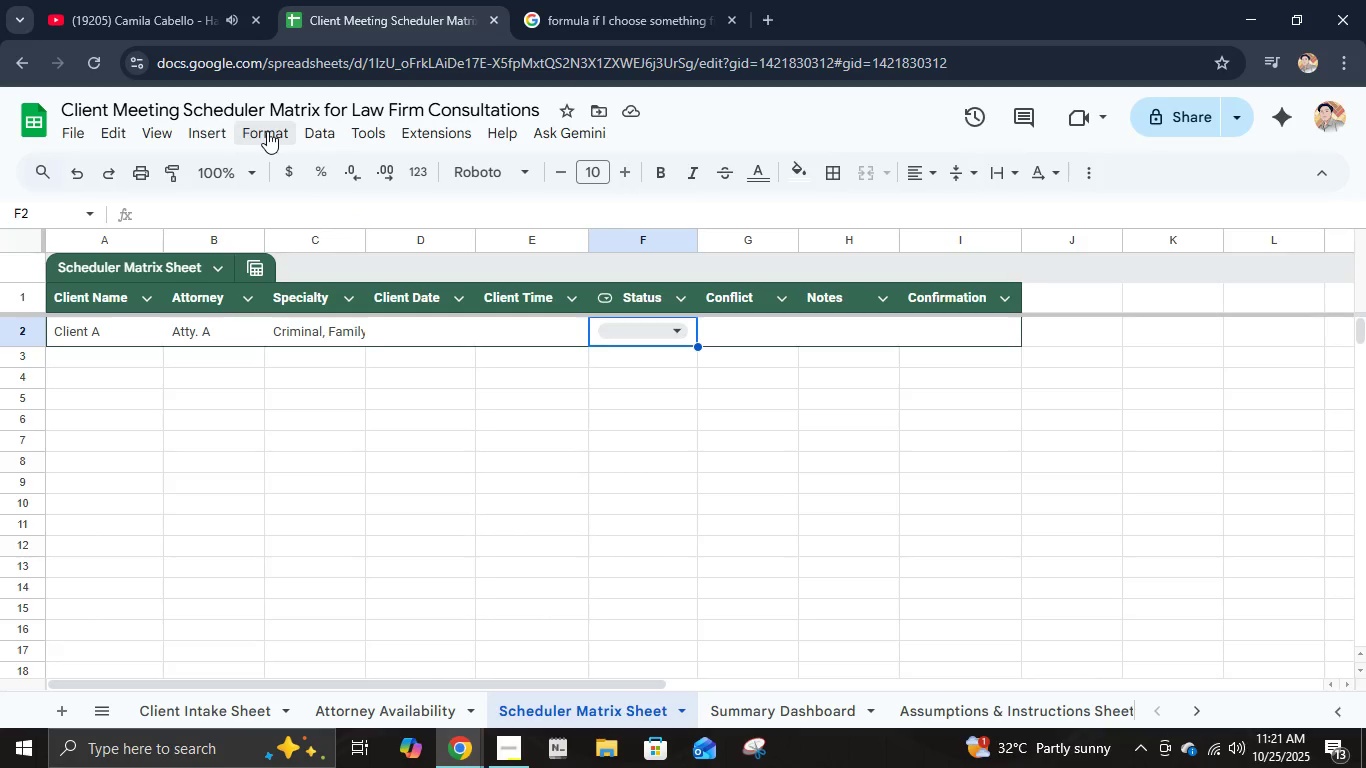 
left_click([267, 131])
 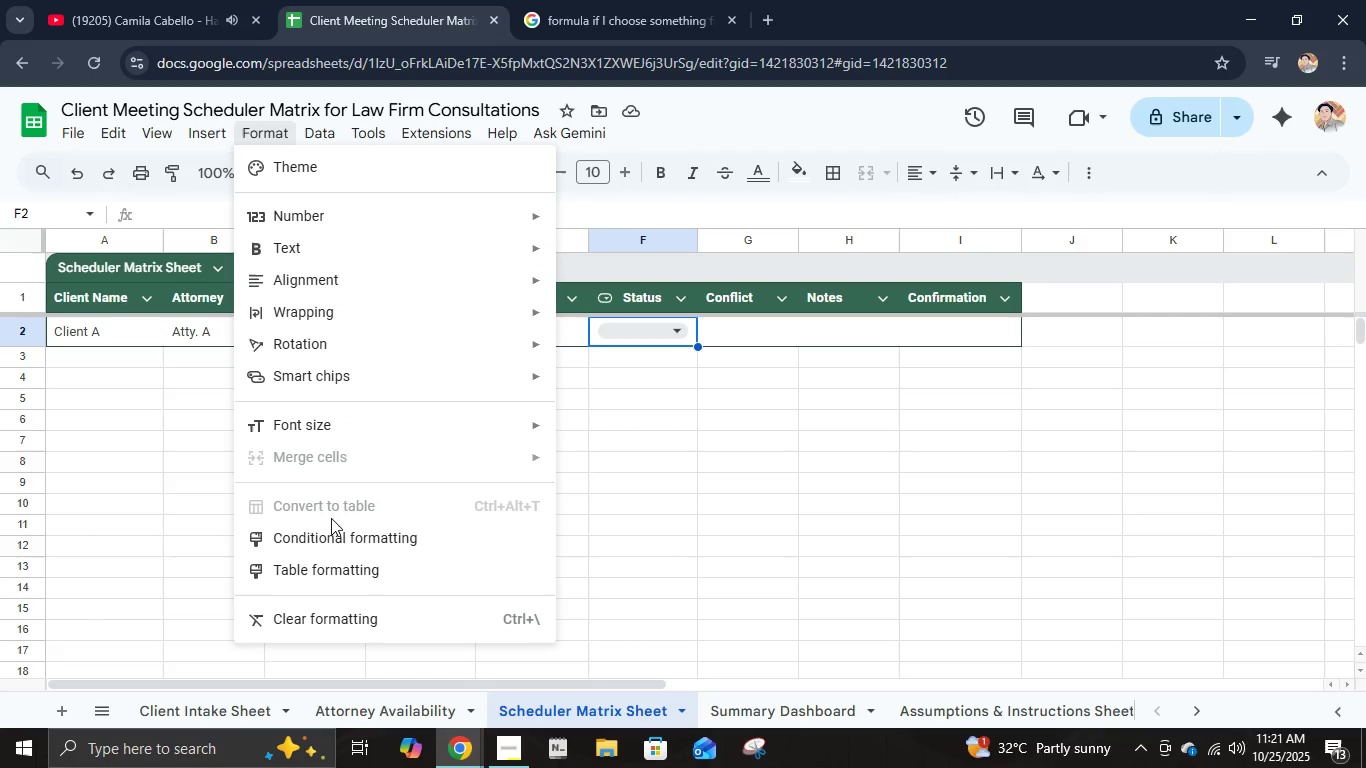 
left_click([333, 523])
 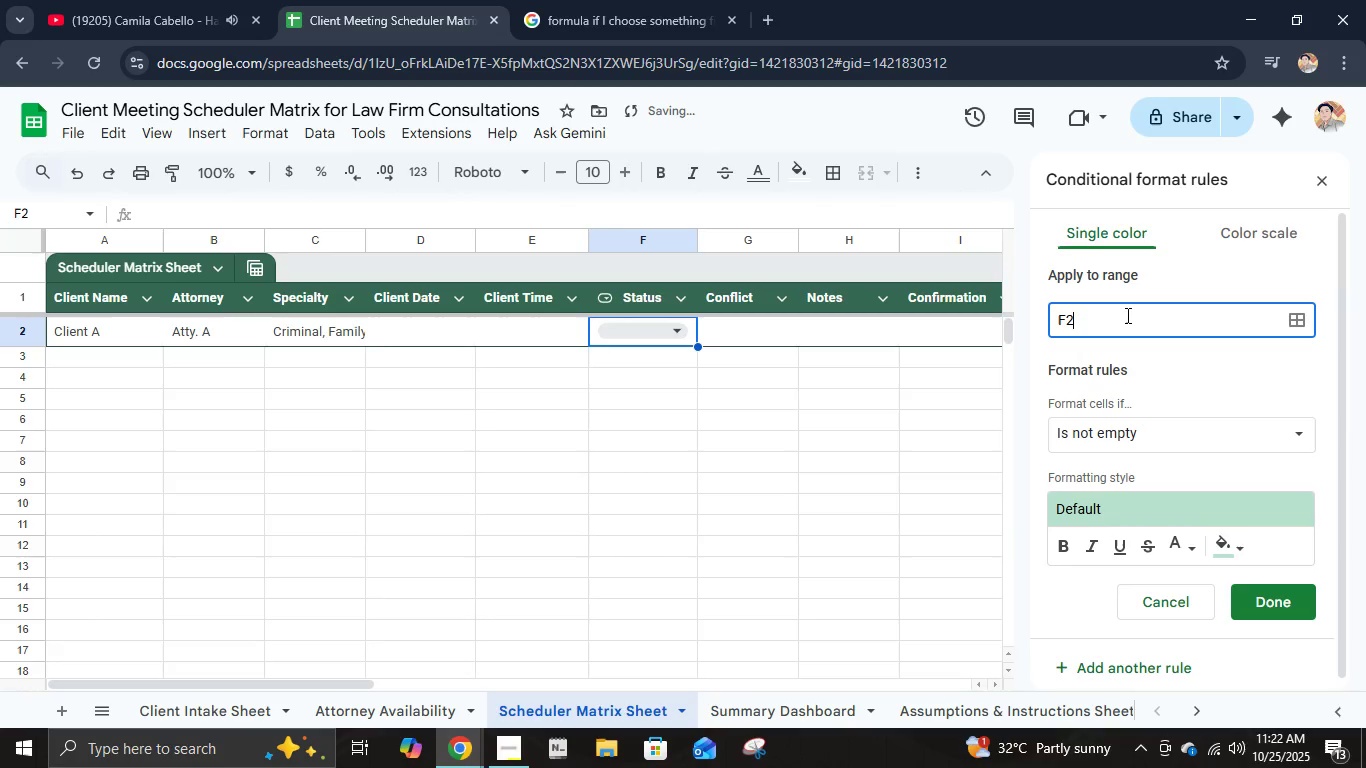 
left_click_drag(start_coordinate=[1126, 315], to_coordinate=[948, 315])
 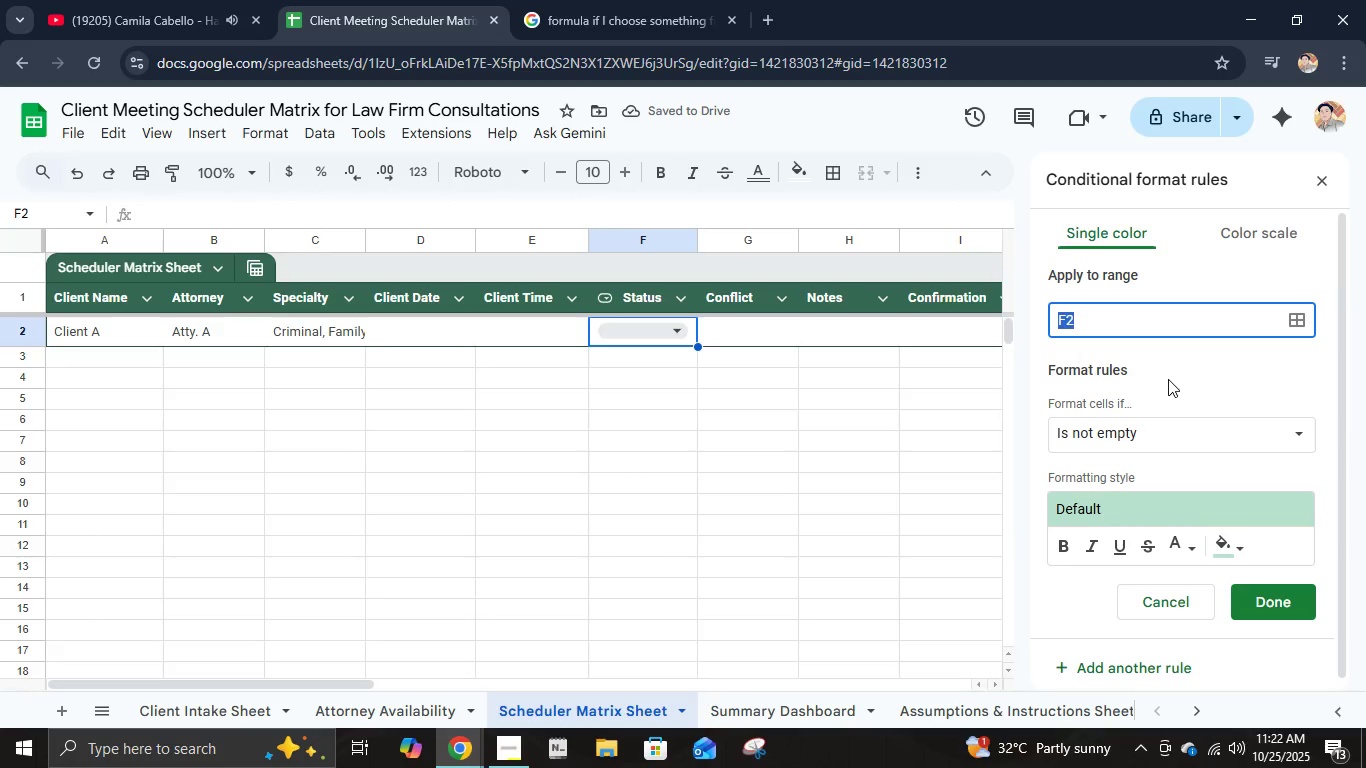 
type(A2:)
 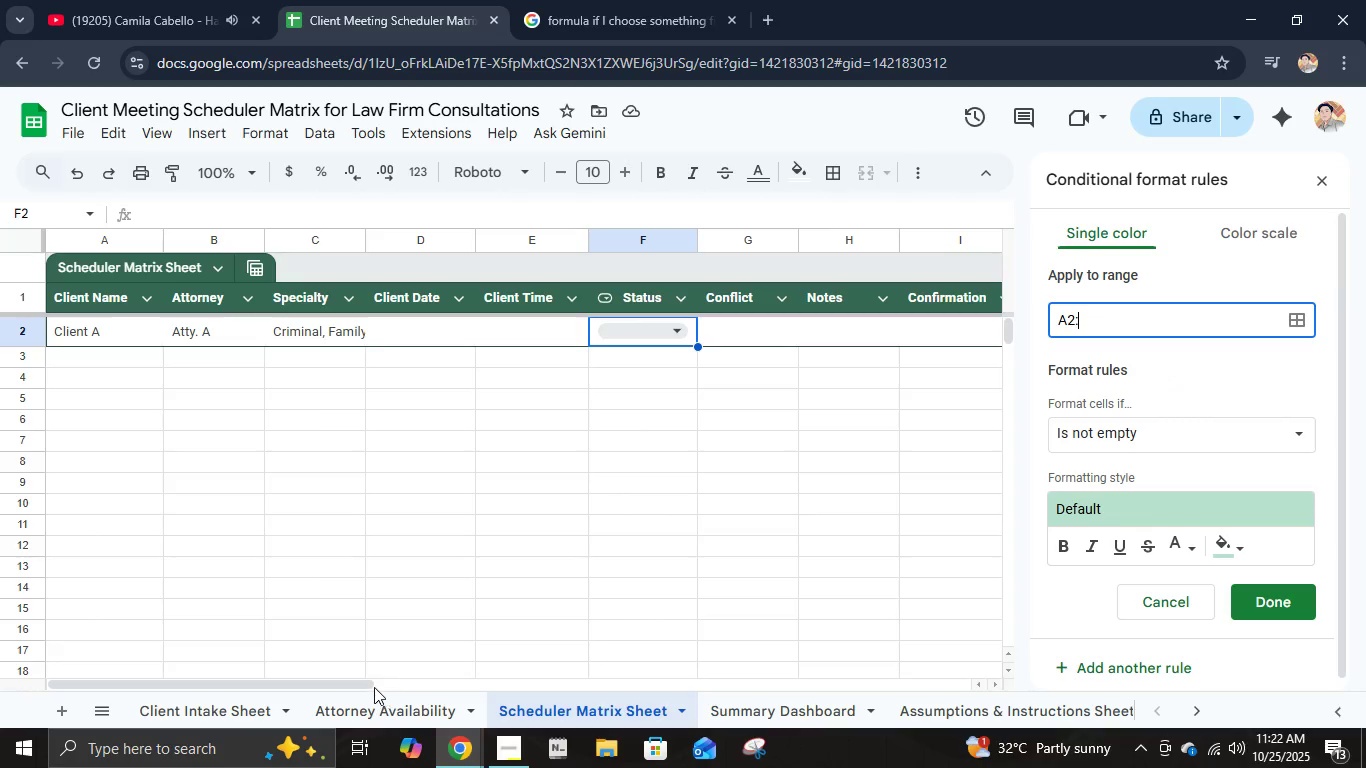 
left_click_drag(start_coordinate=[370, 686], to_coordinate=[217, 683])
 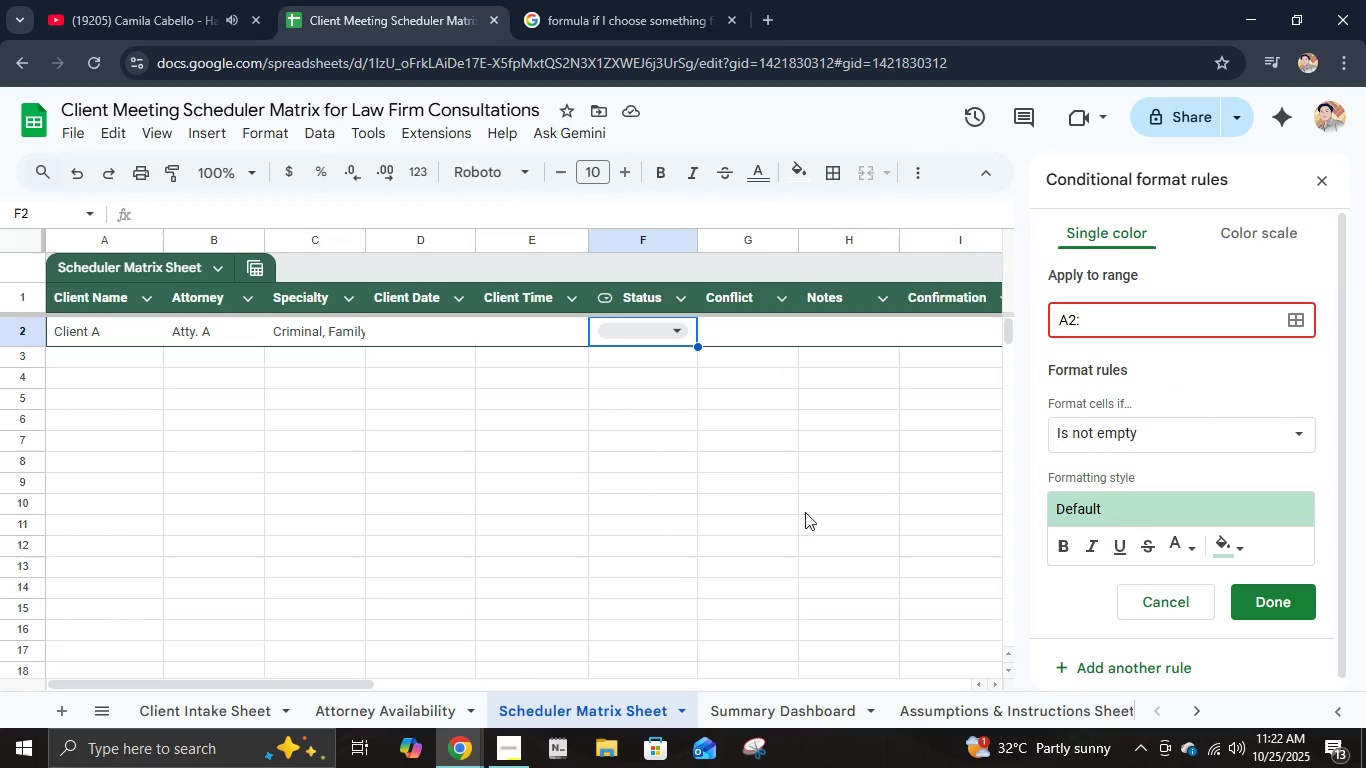 
key(I)
 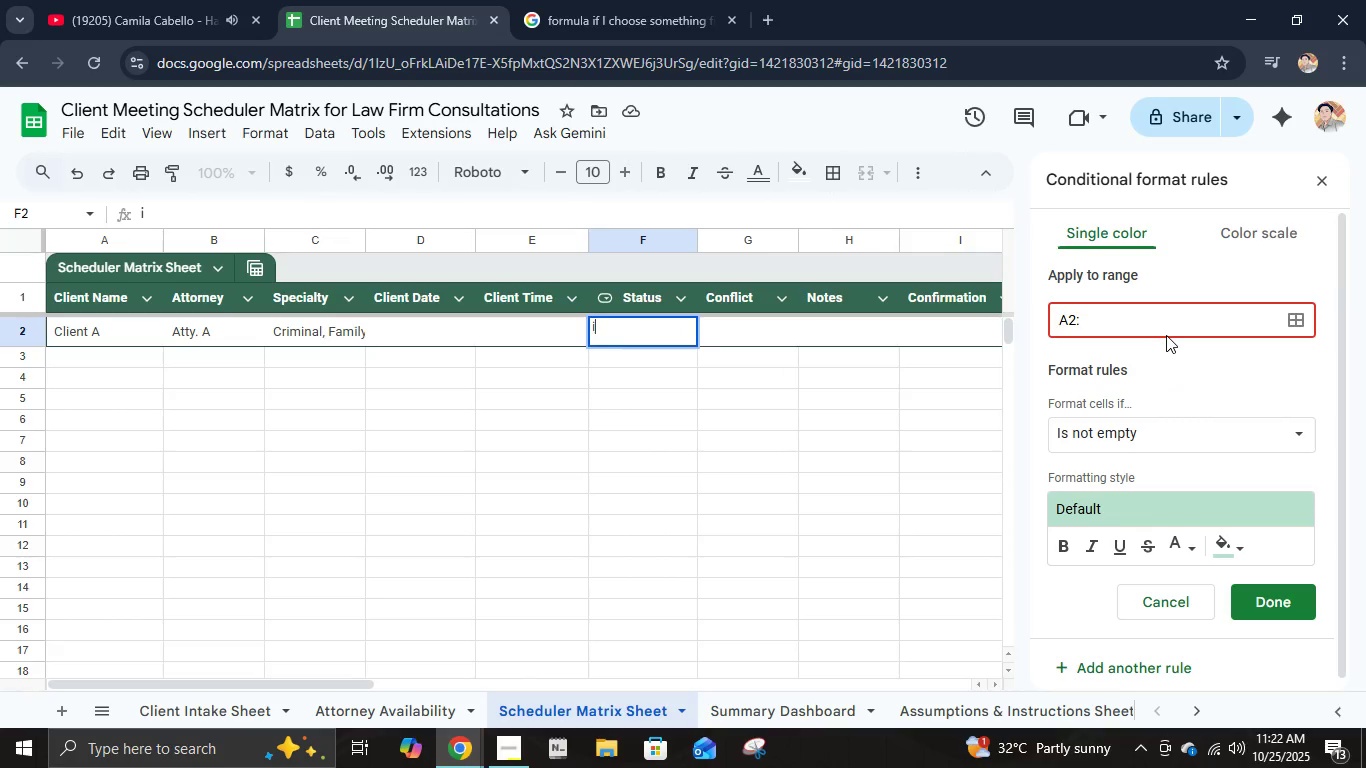 
key(Backspace)
 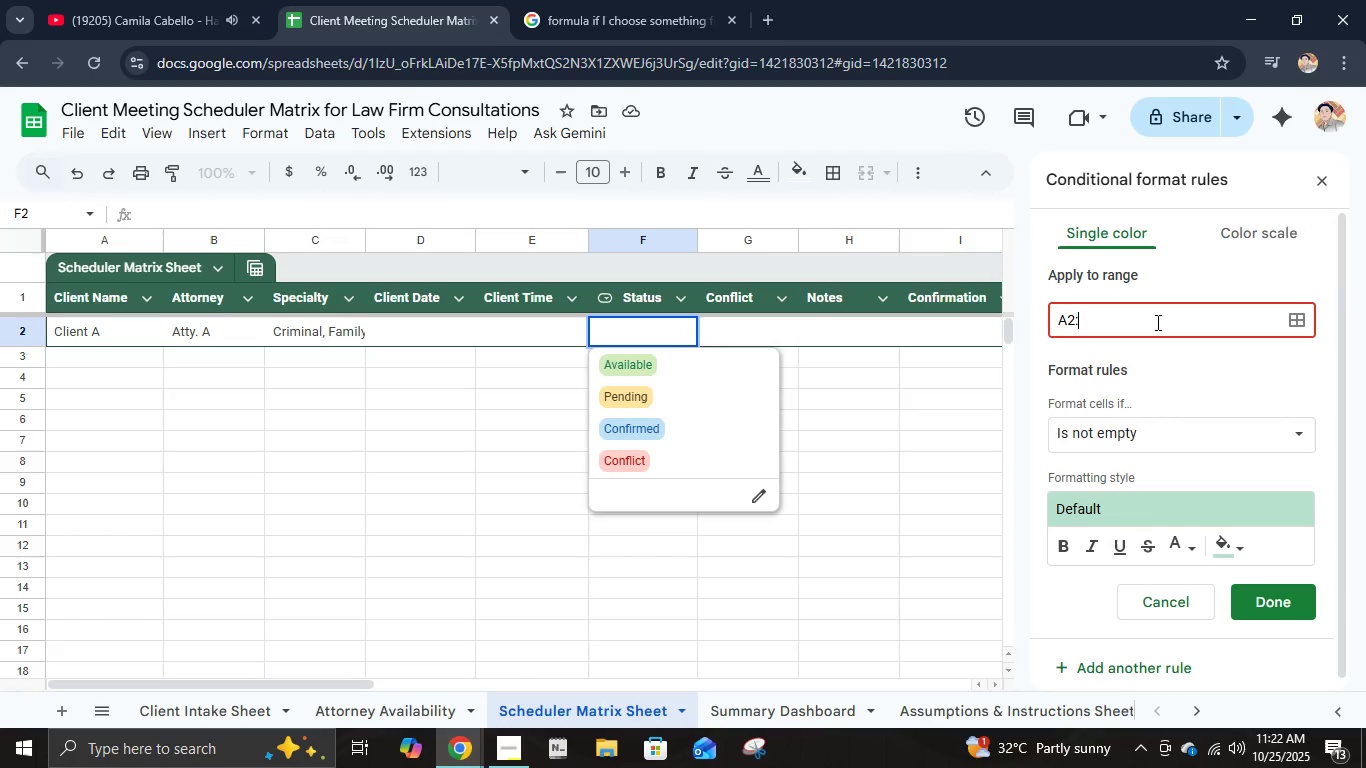 
left_click([1156, 322])
 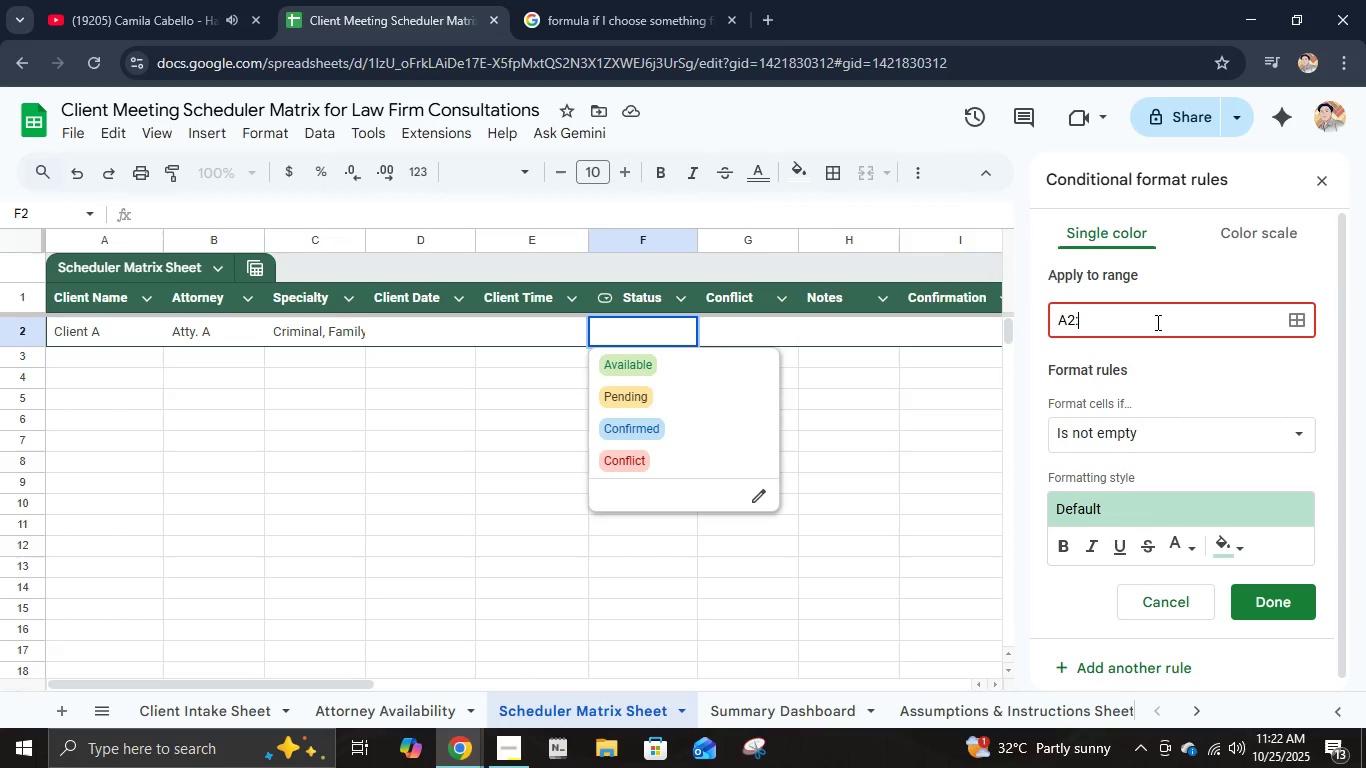 
key(Shift+ShiftRight)
 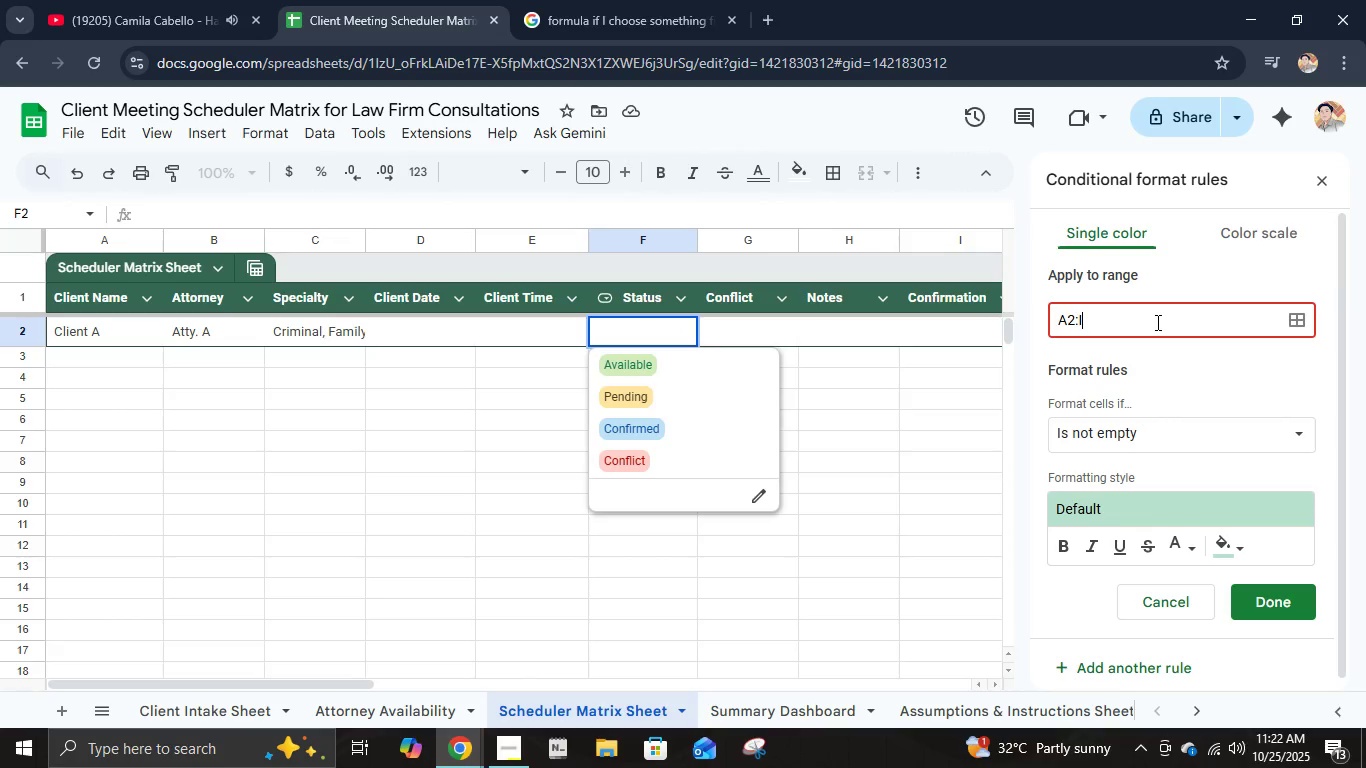 
key(Shift+I)
 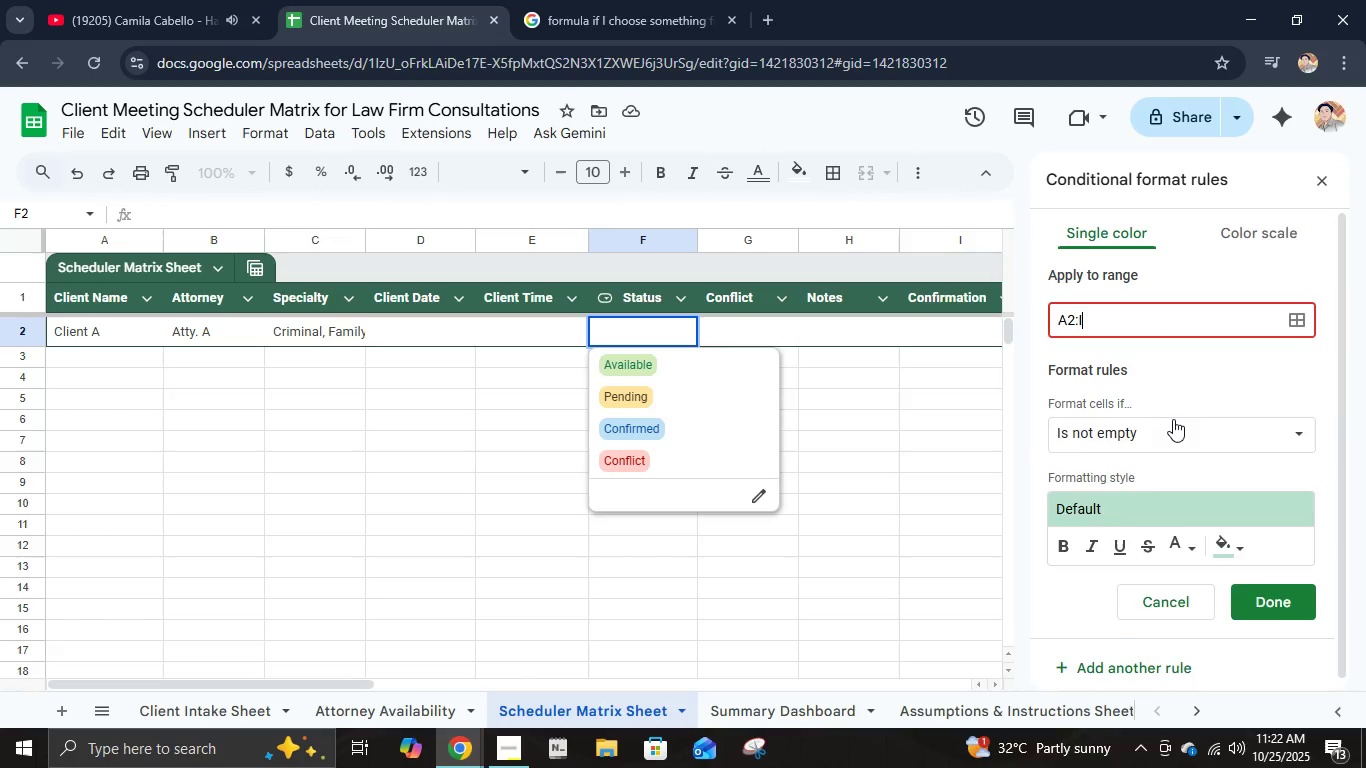 
left_click([1173, 419])
 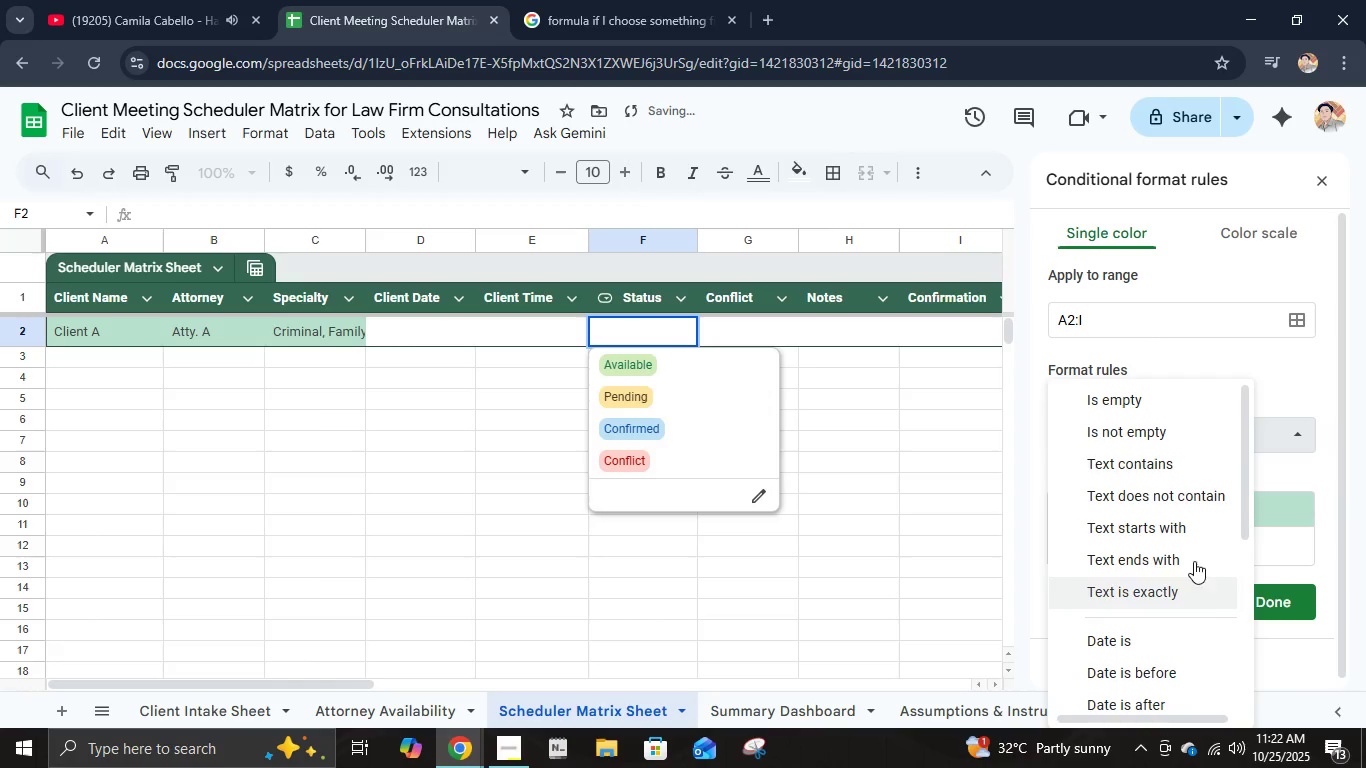 
scroll: coordinate [1196, 571], scroll_direction: down, amount: 10.0
 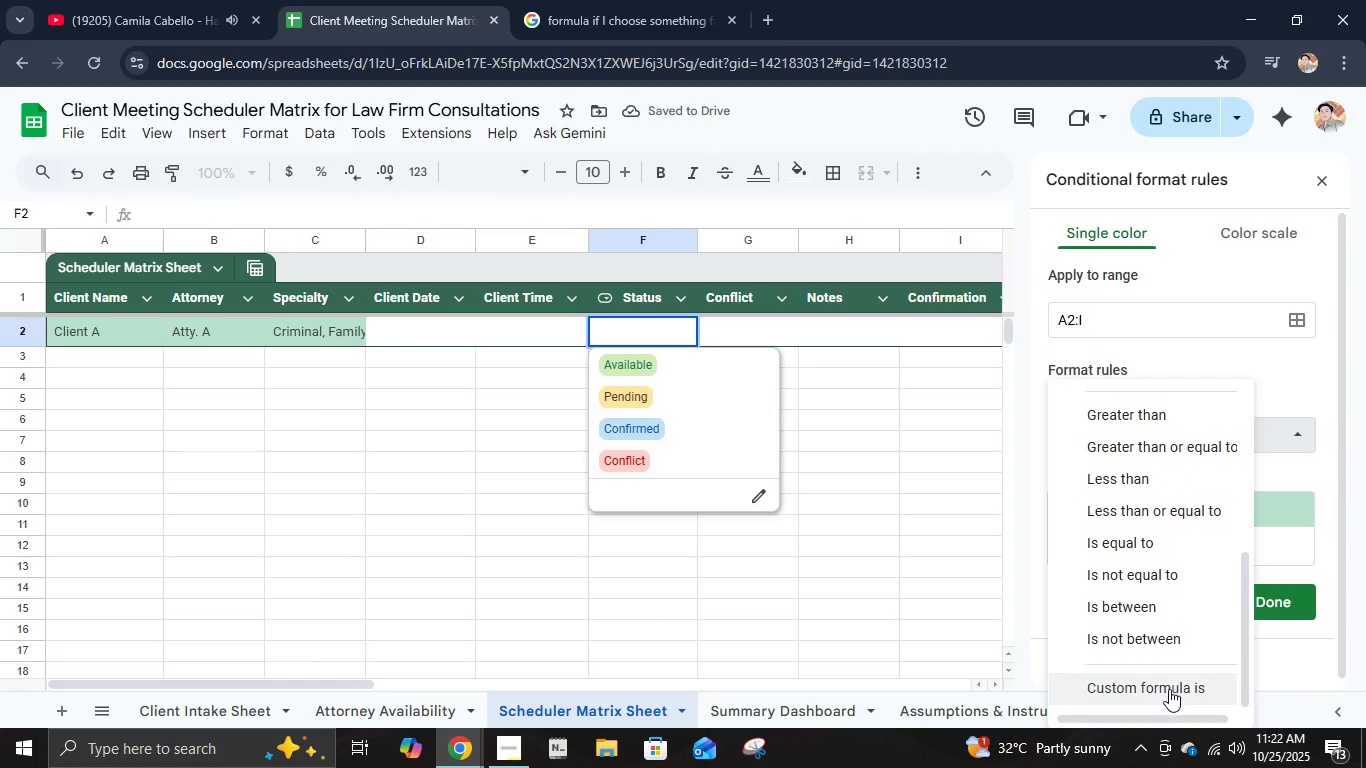 
left_click([1169, 689])
 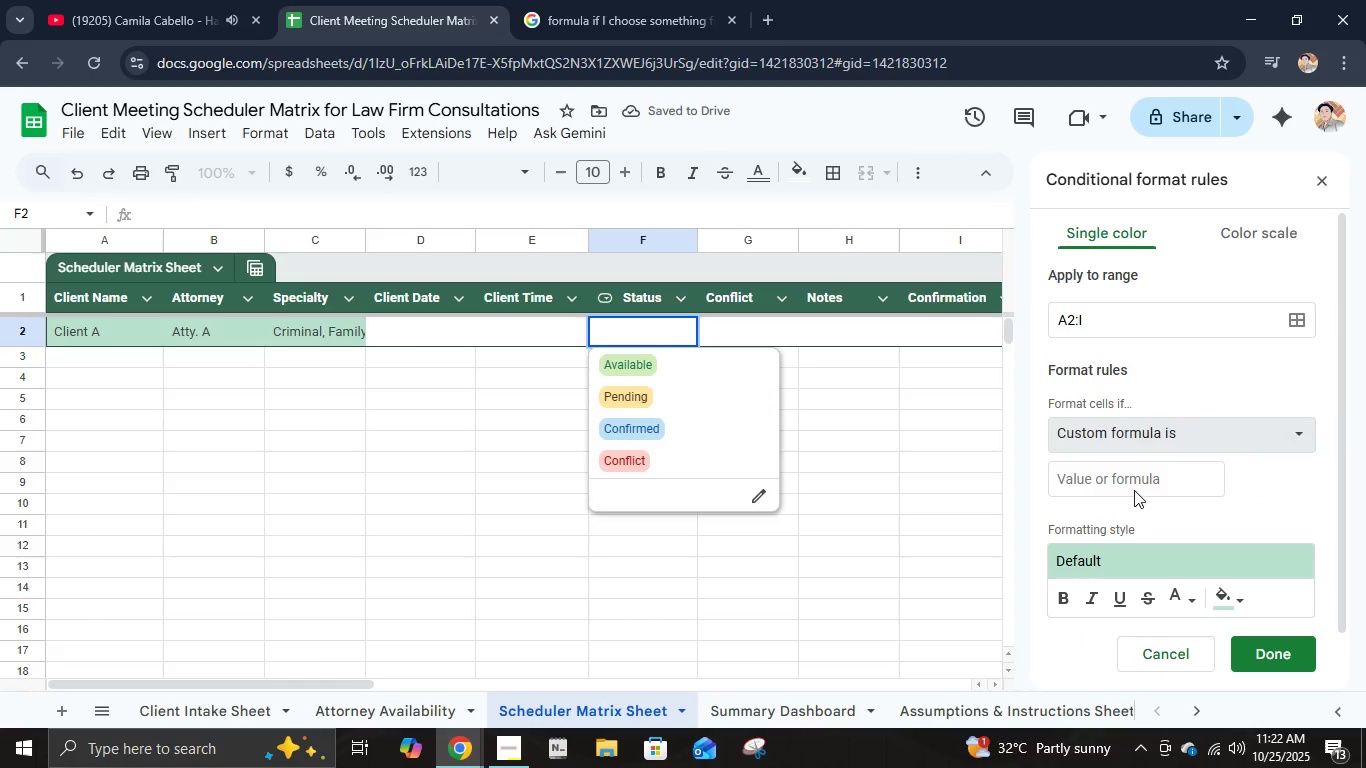 
left_click([1137, 474])
 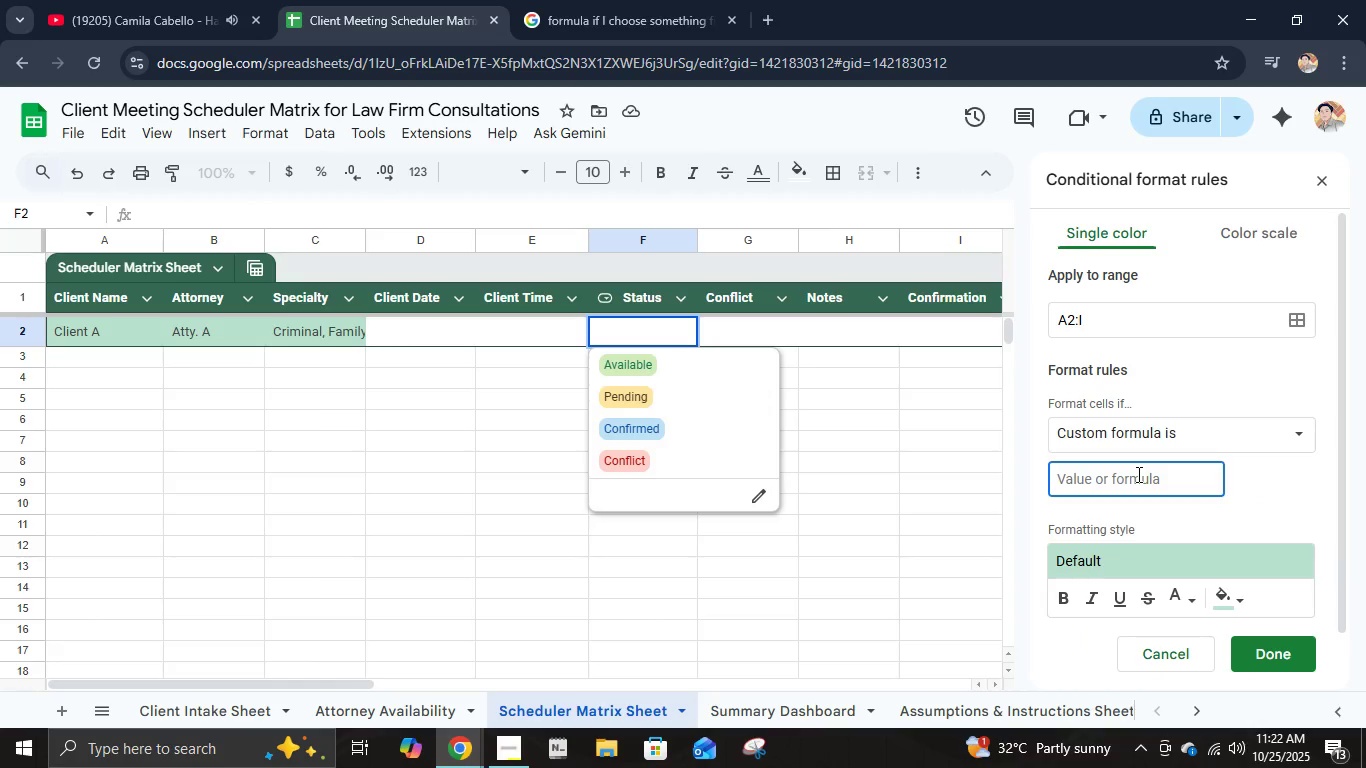 
key(Equal)
 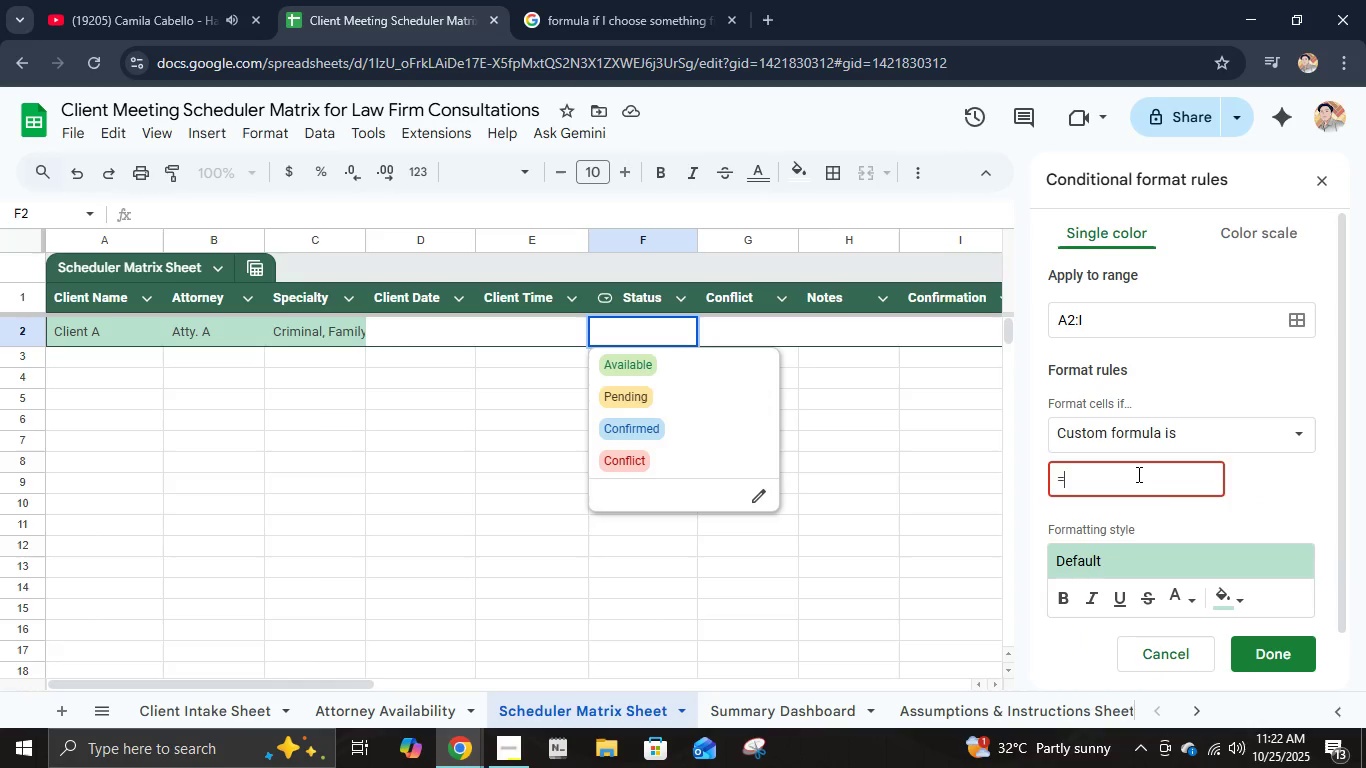 
type(IF)
 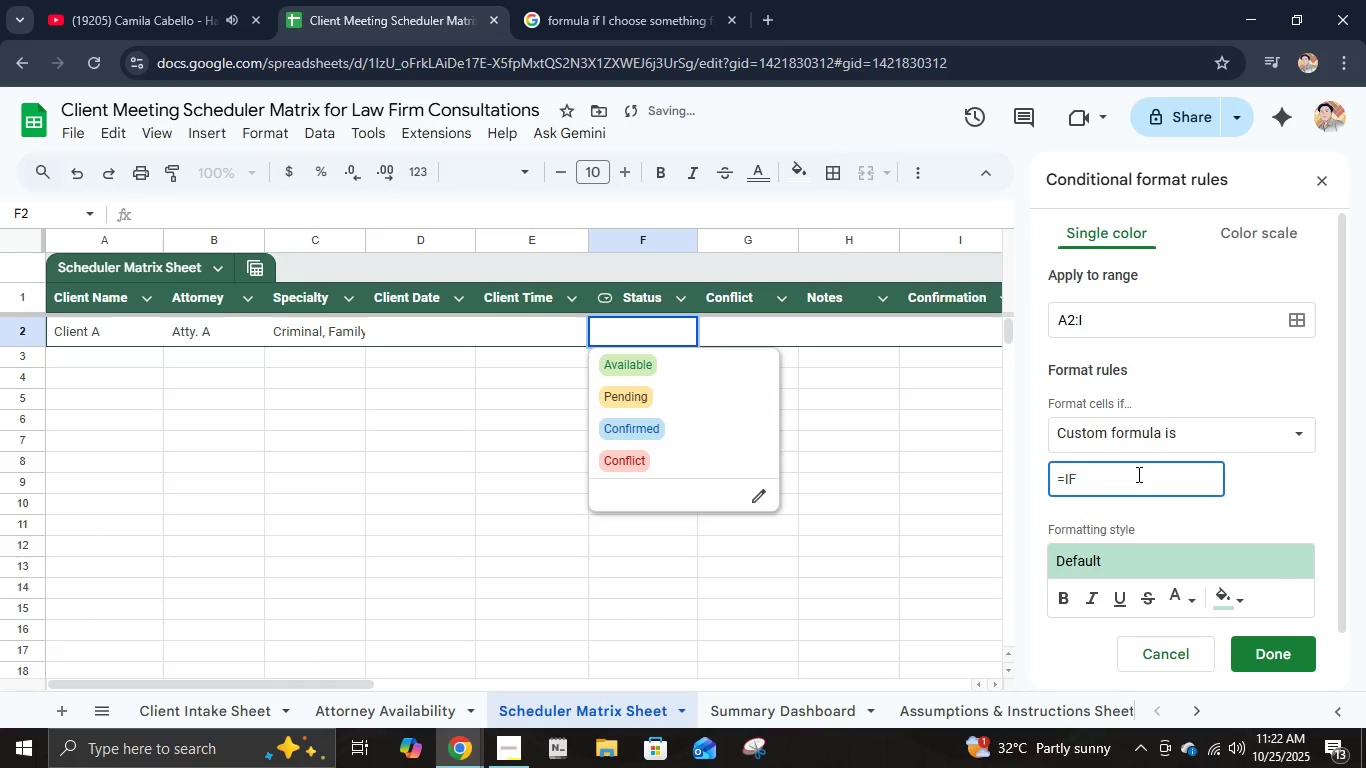 
key(Backspace)
 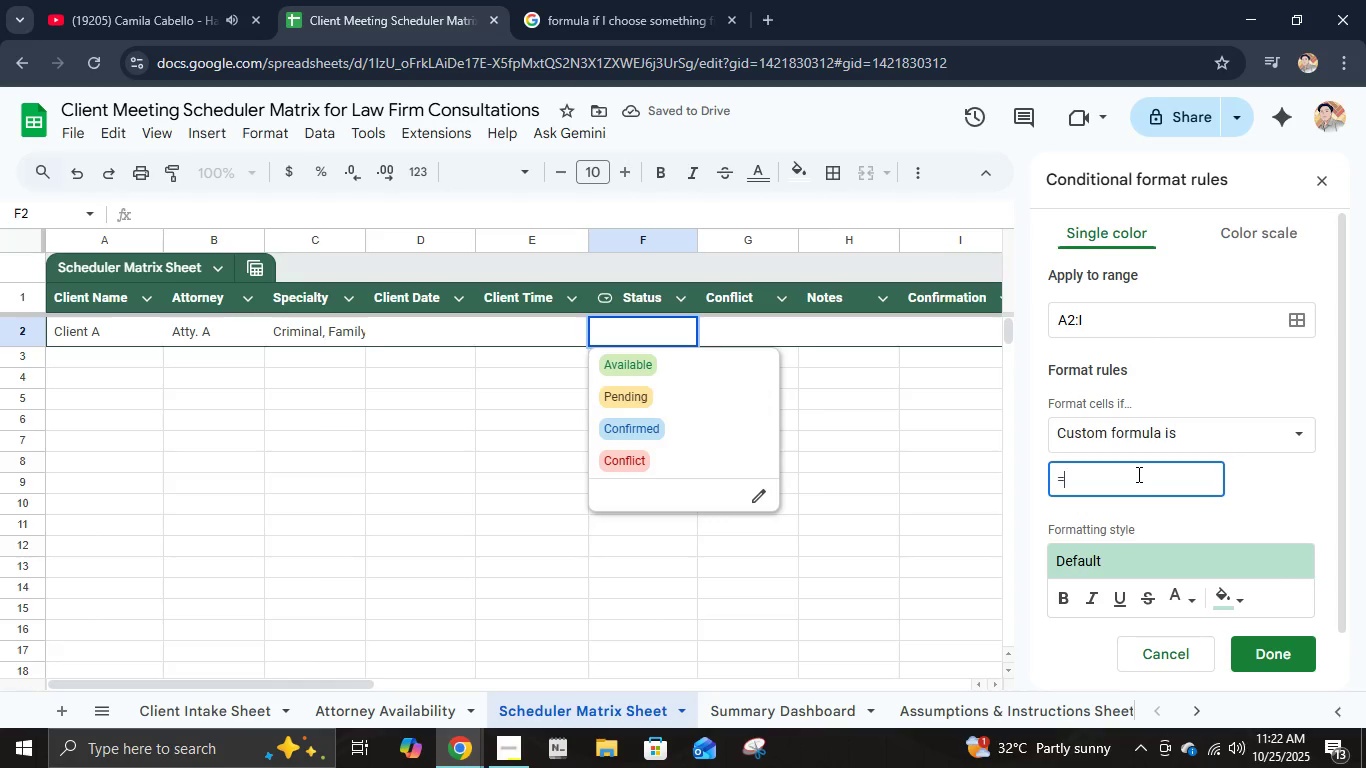 
key(Backspace)
 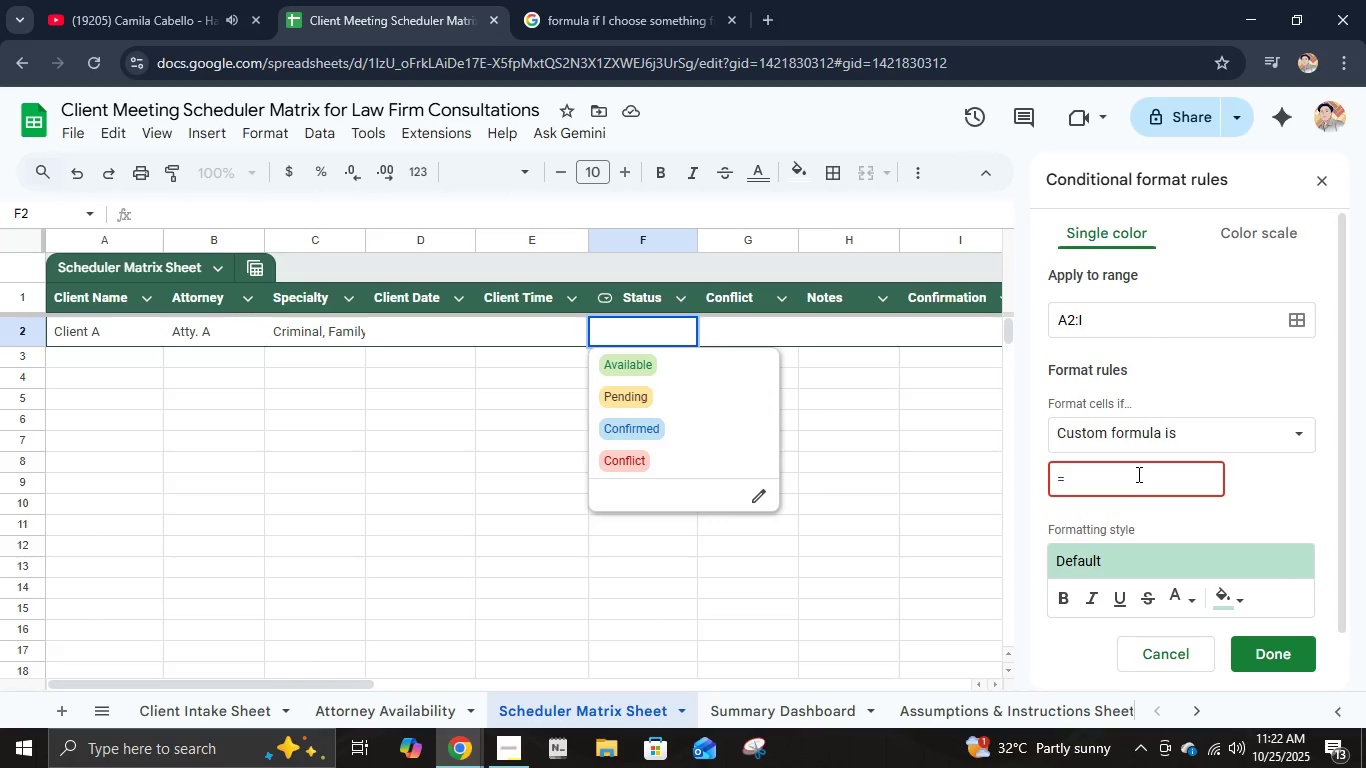 
wait(5.45)
 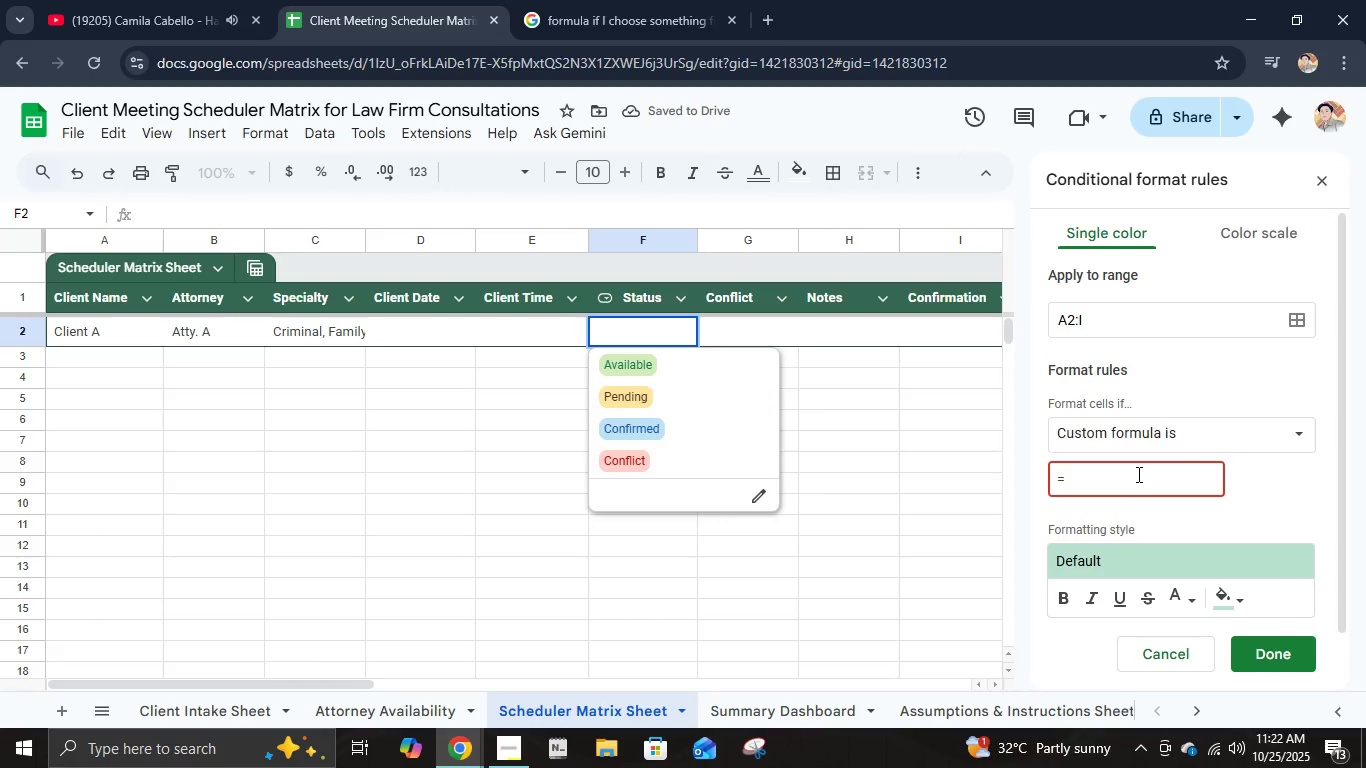 
key(Shift+4)
 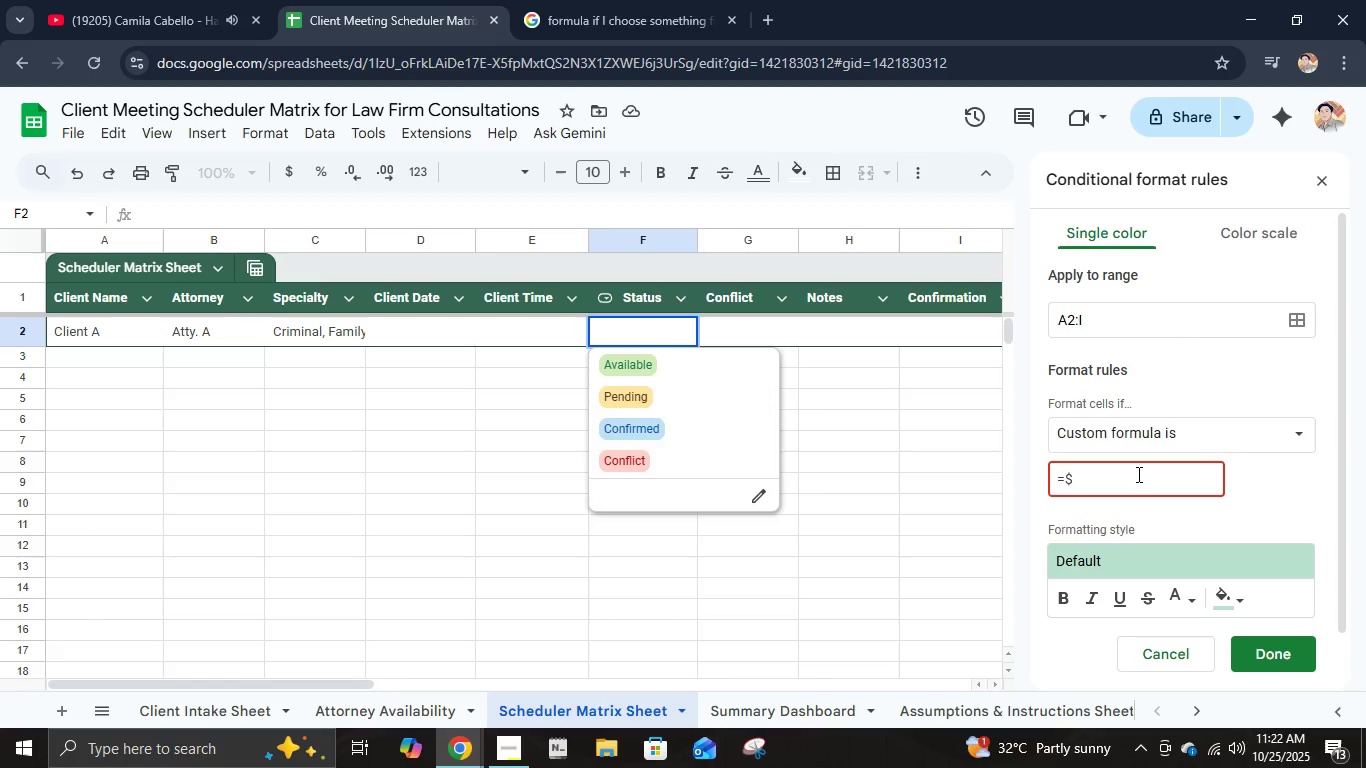 
key(Shift+ShiftLeft)
 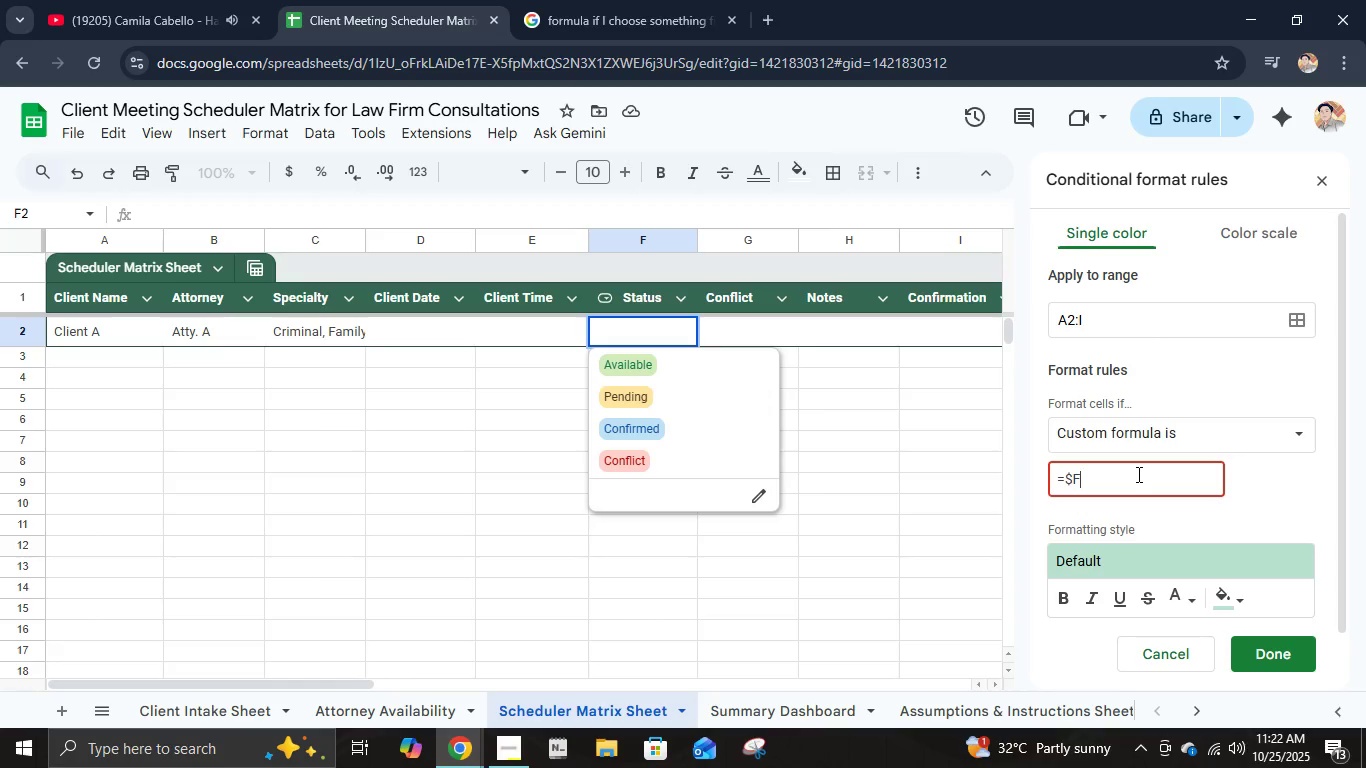 
key(Shift+F)
 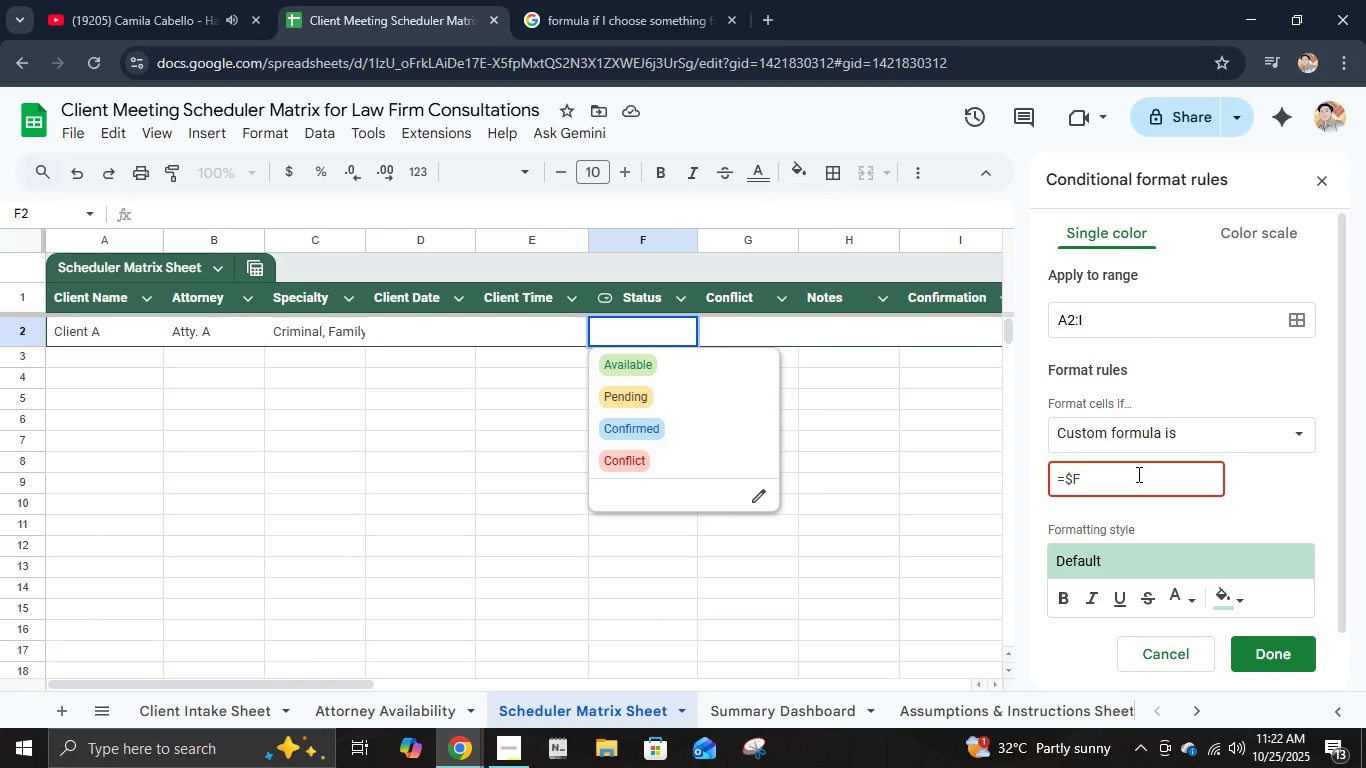 
key(2)
 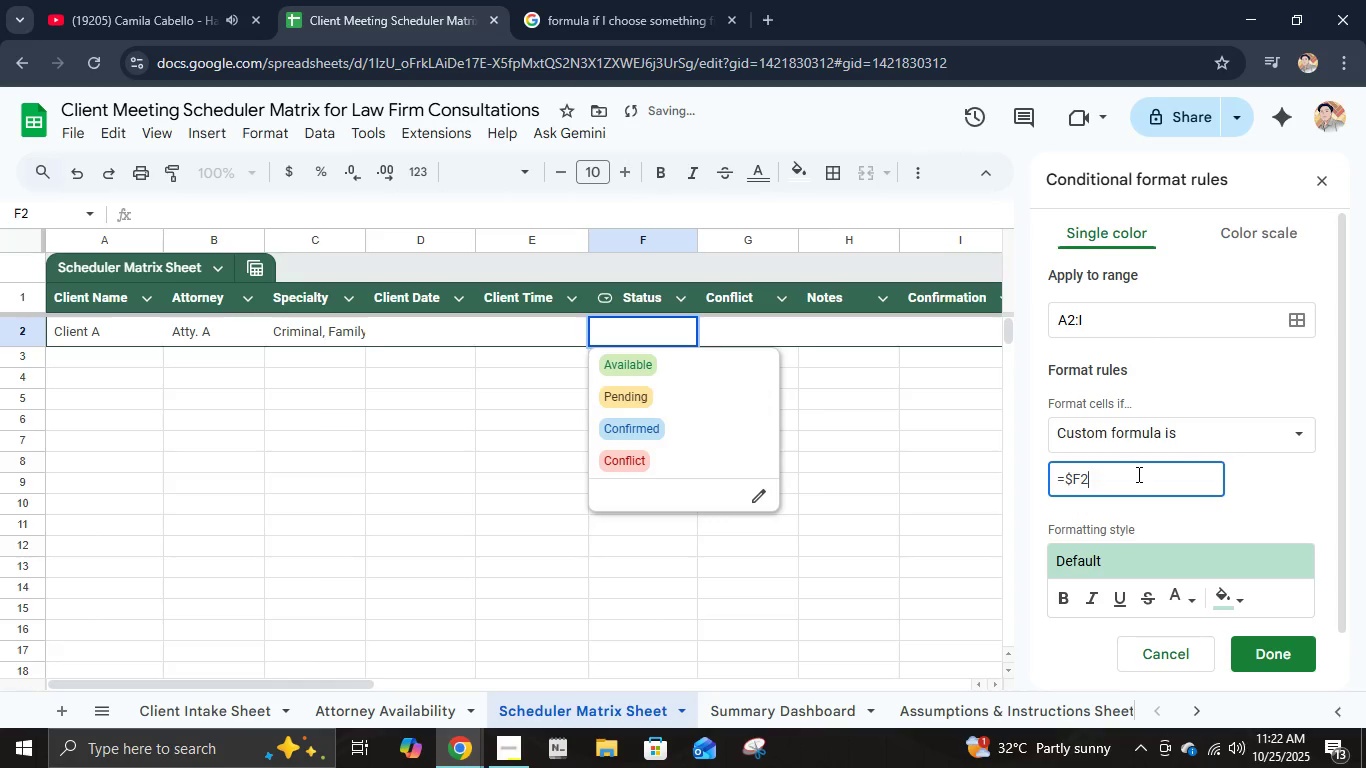 
key(Equal)
 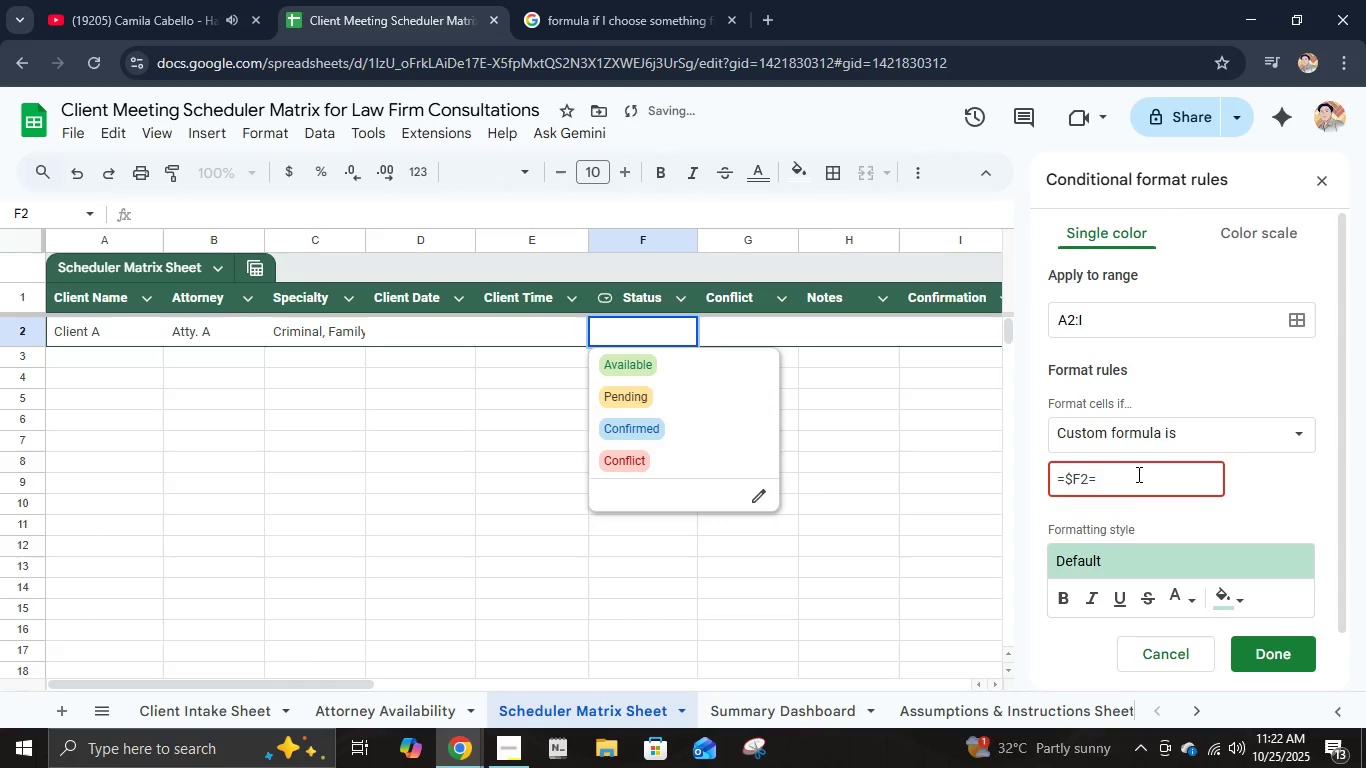 
key(Backspace)
 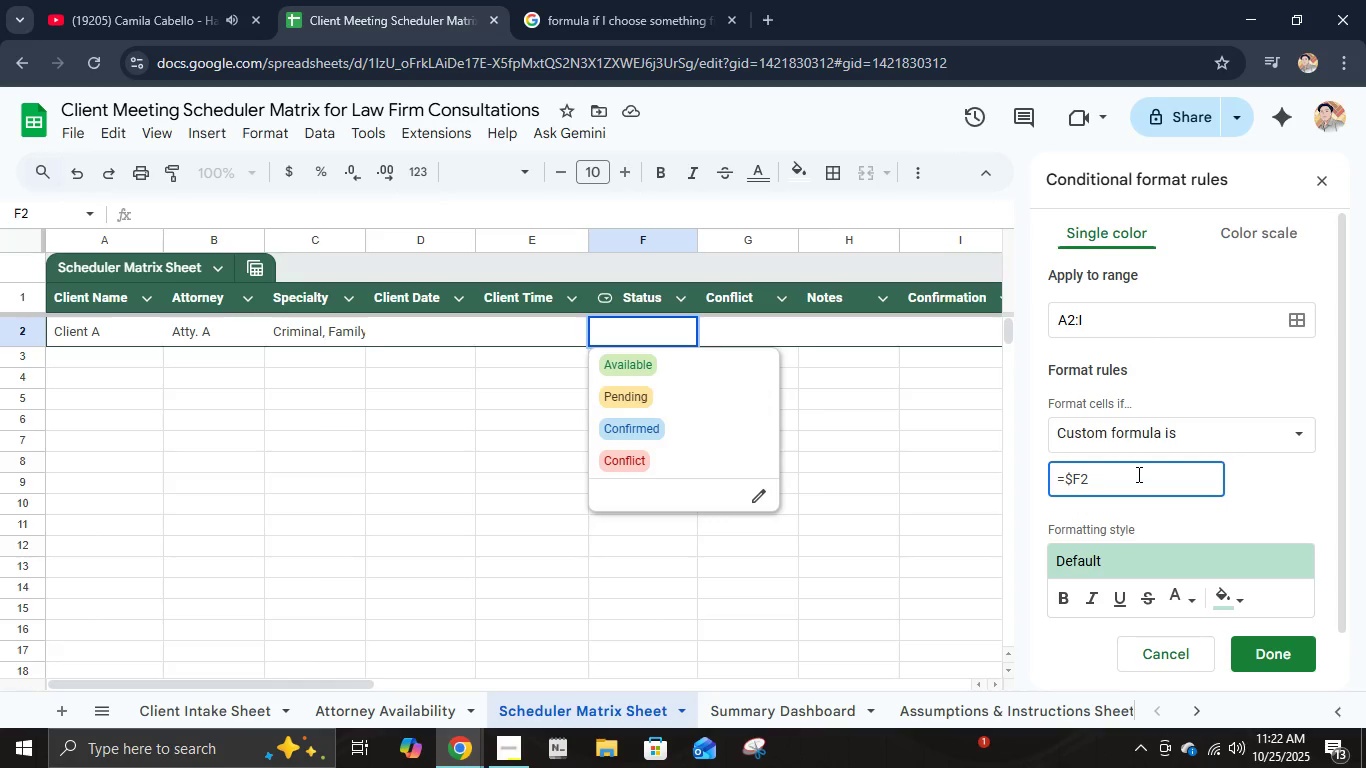 
wait(5.05)
 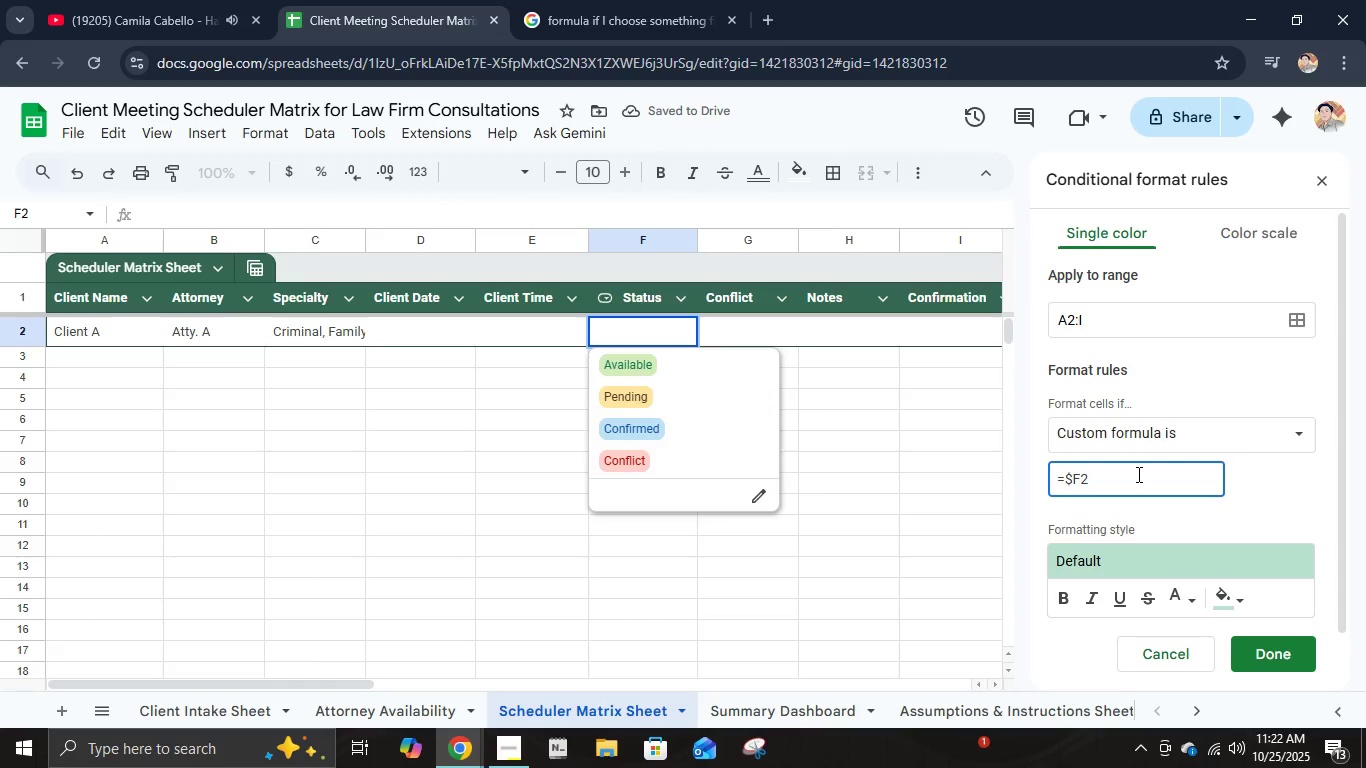 
type(="Available")
 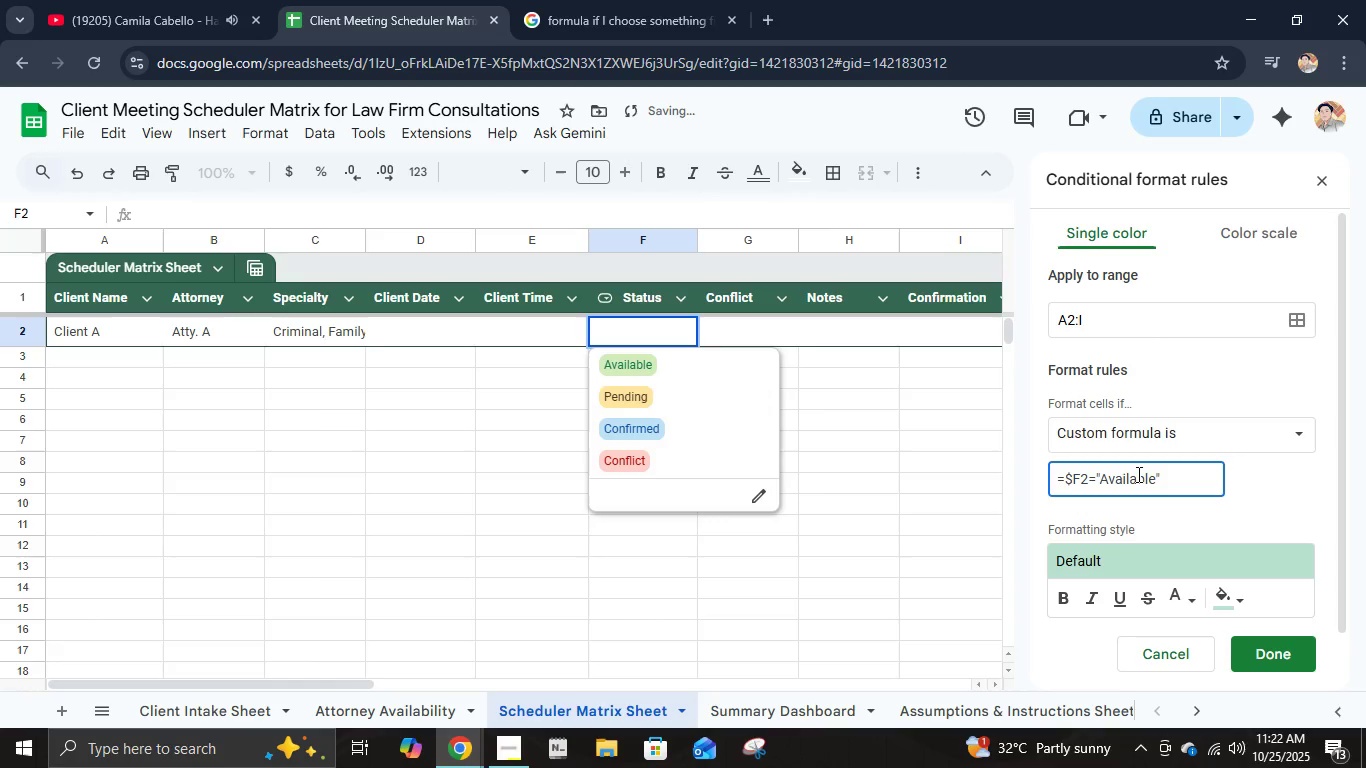 
left_click([1225, 599])
 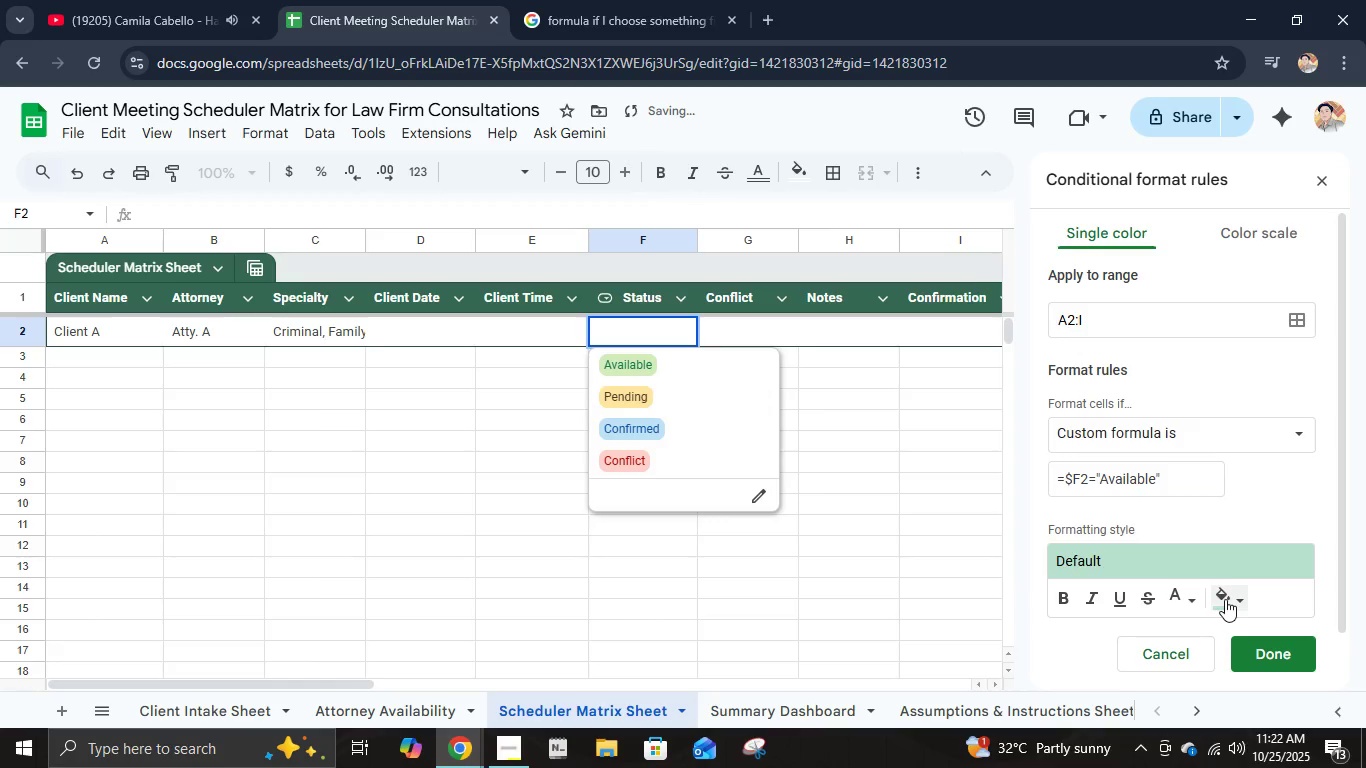 
left_click([1225, 599])
 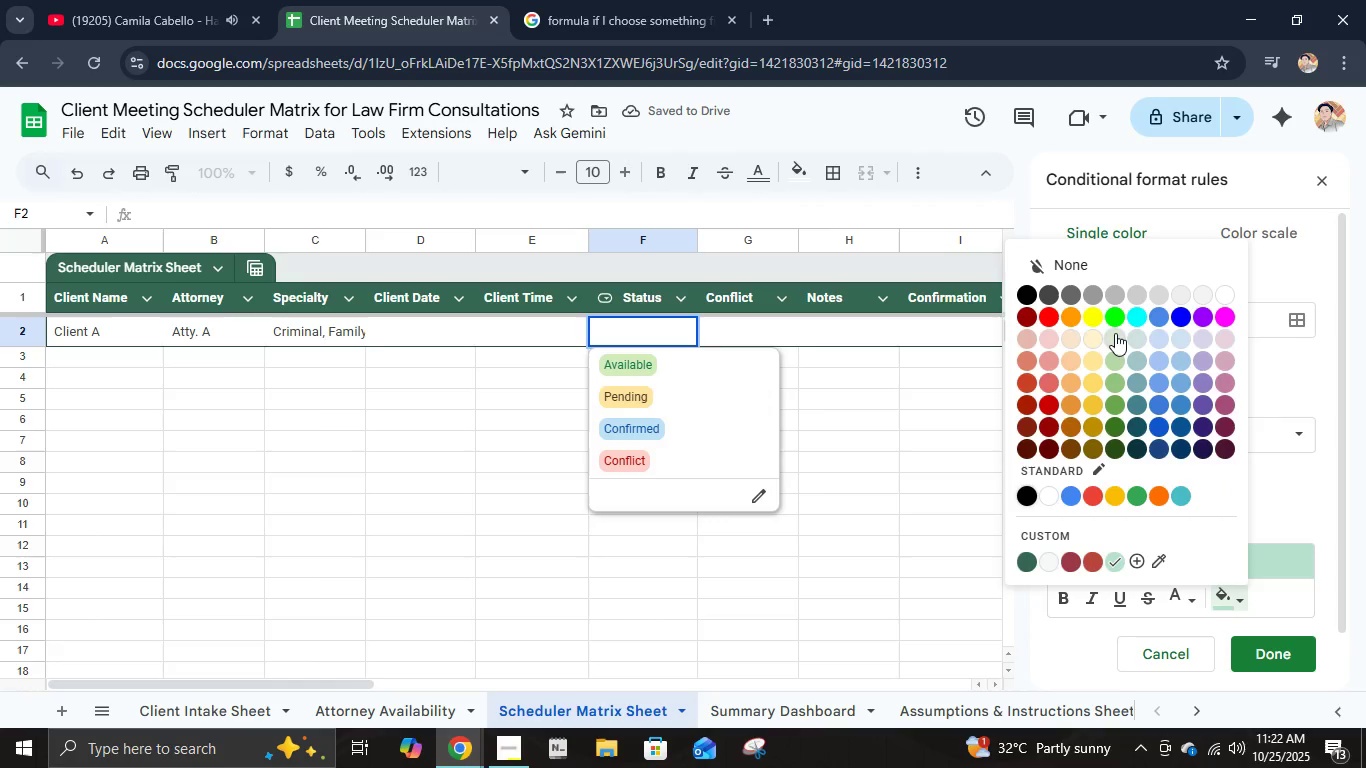 
left_click([1115, 333])
 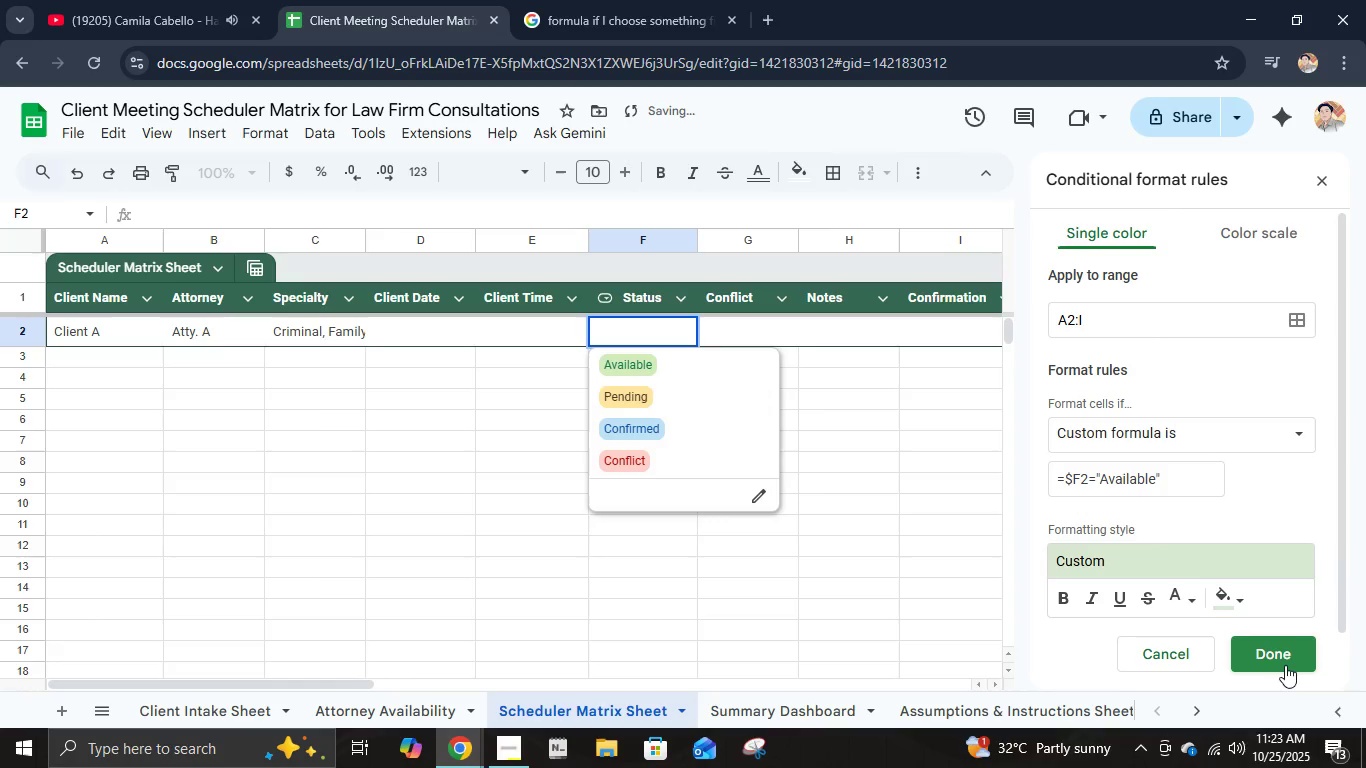 
left_click([1282, 656])
 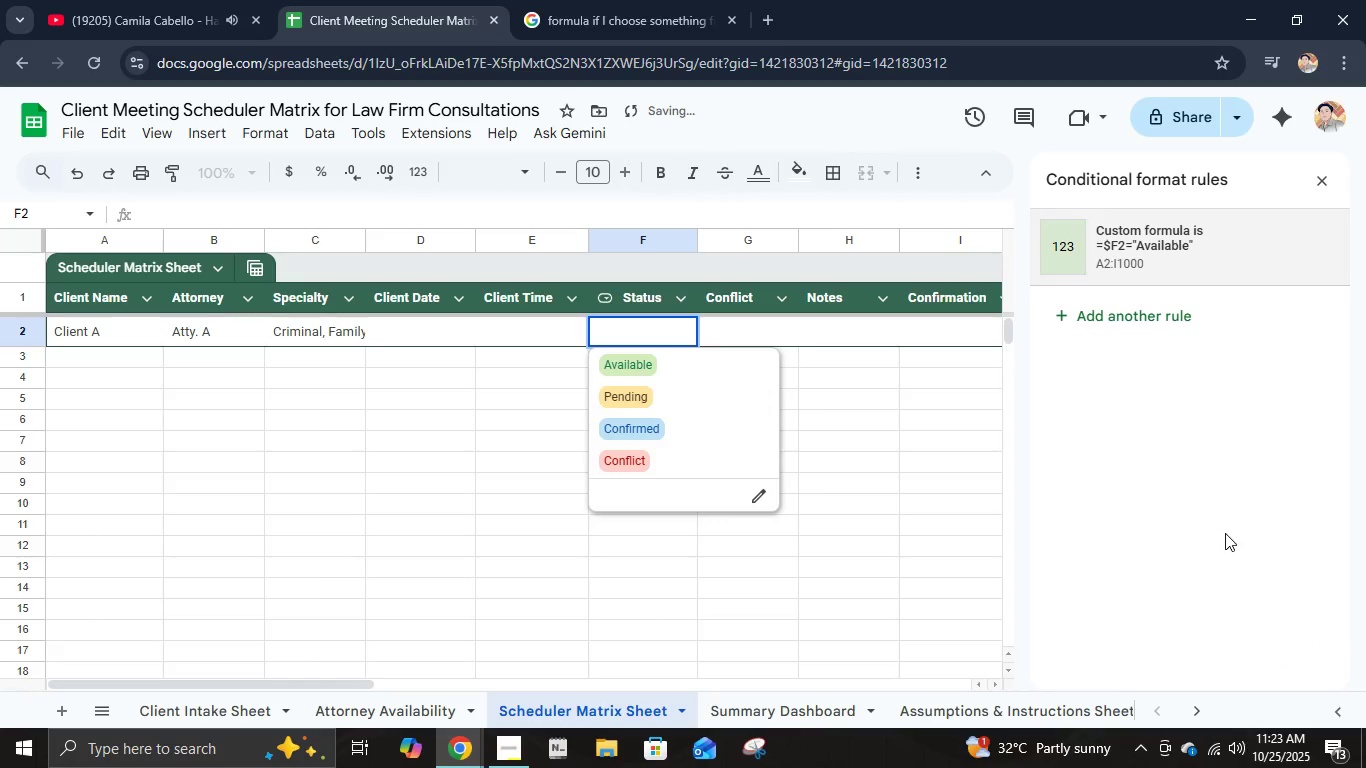 
left_click([1225, 533])
 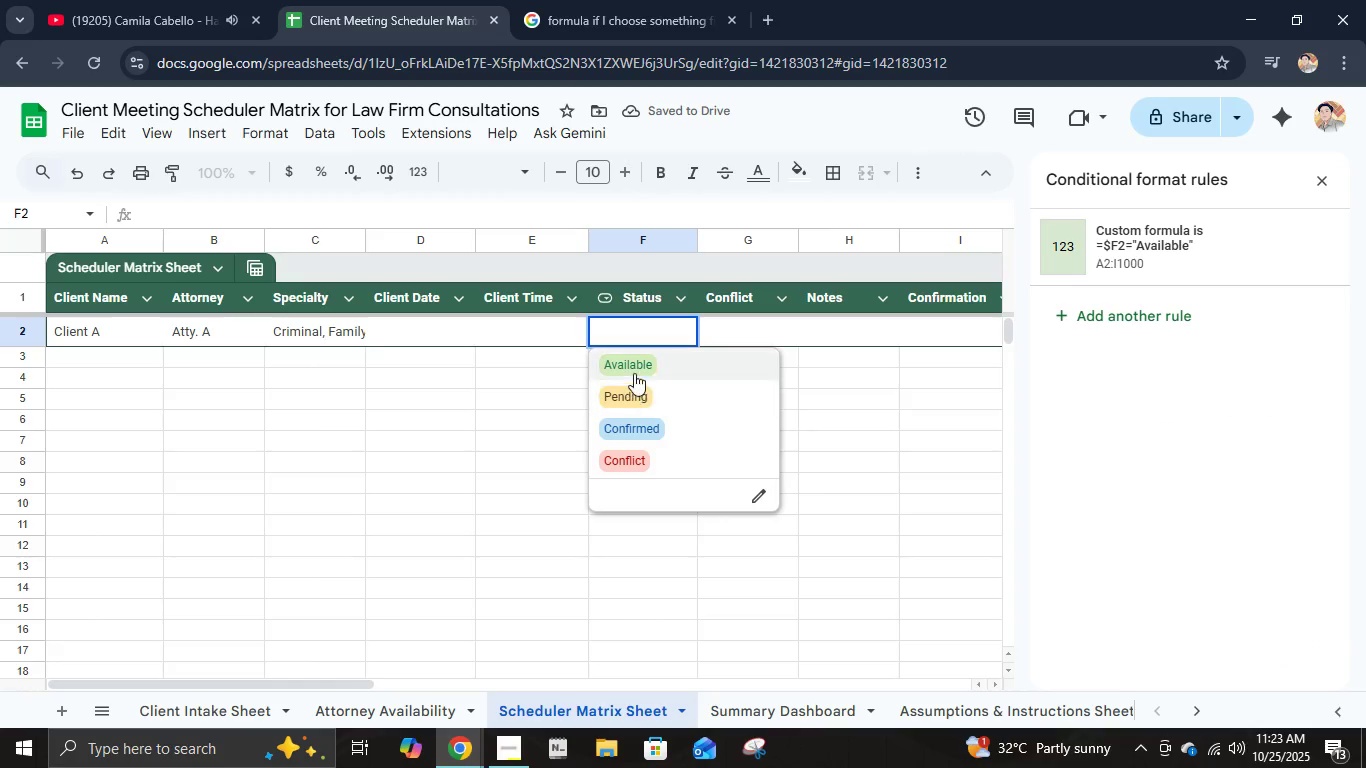 
left_click([636, 364])
 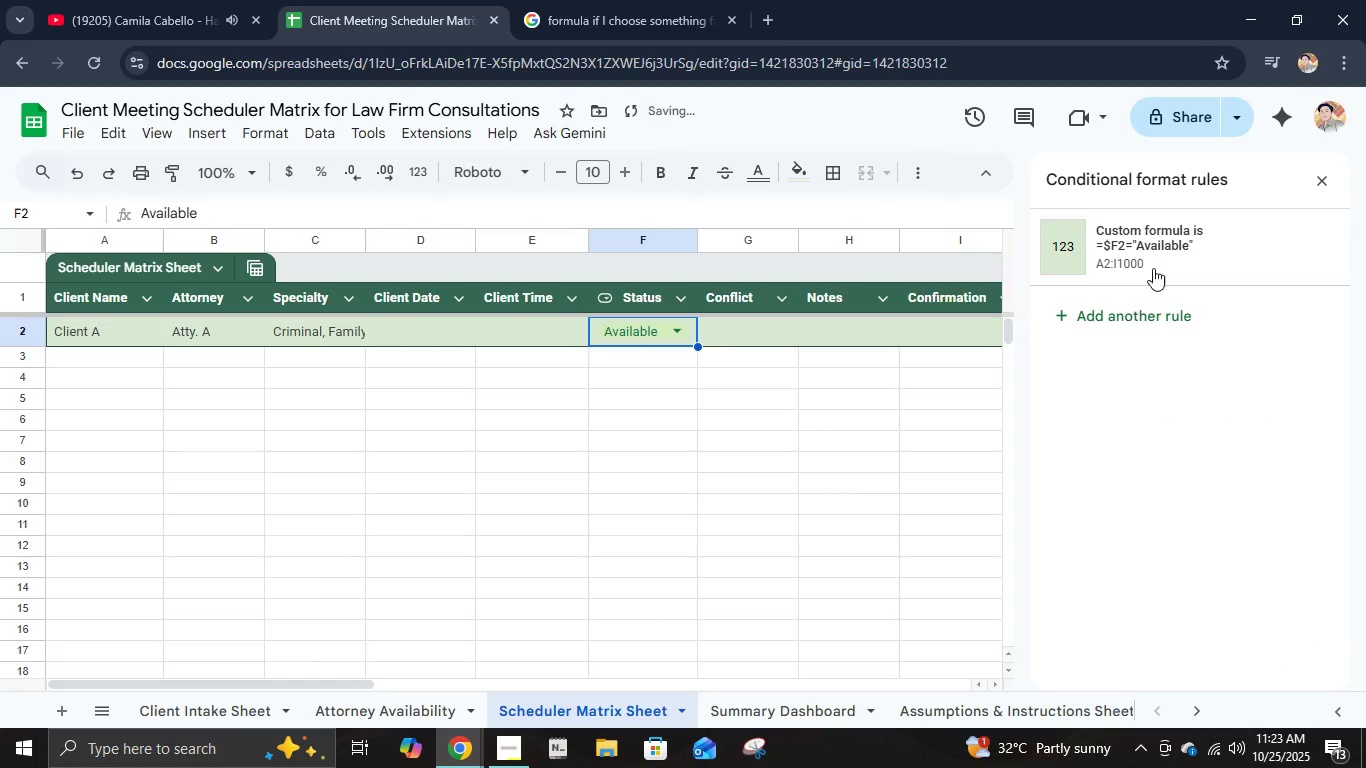 
double_click([1178, 235])
 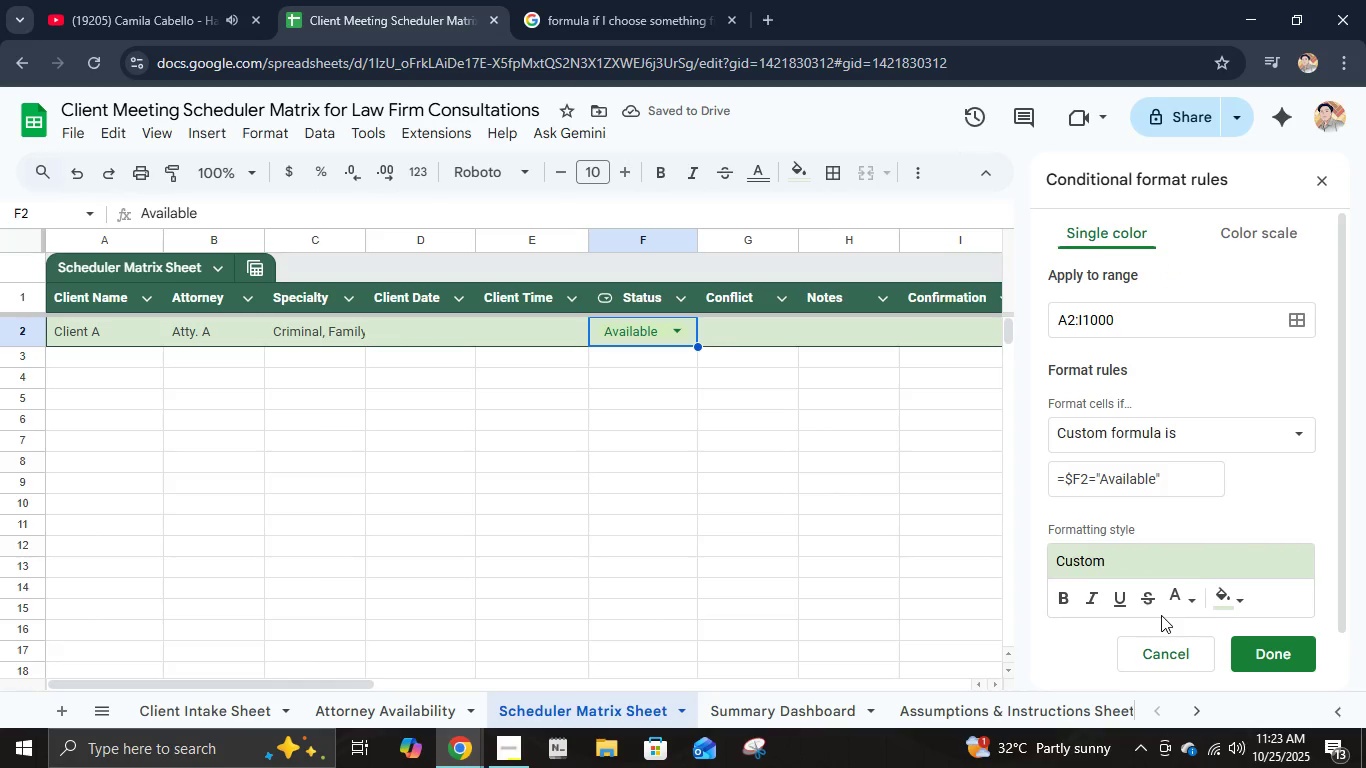 
scroll: coordinate [1160, 611], scroll_direction: down, amount: 6.0
 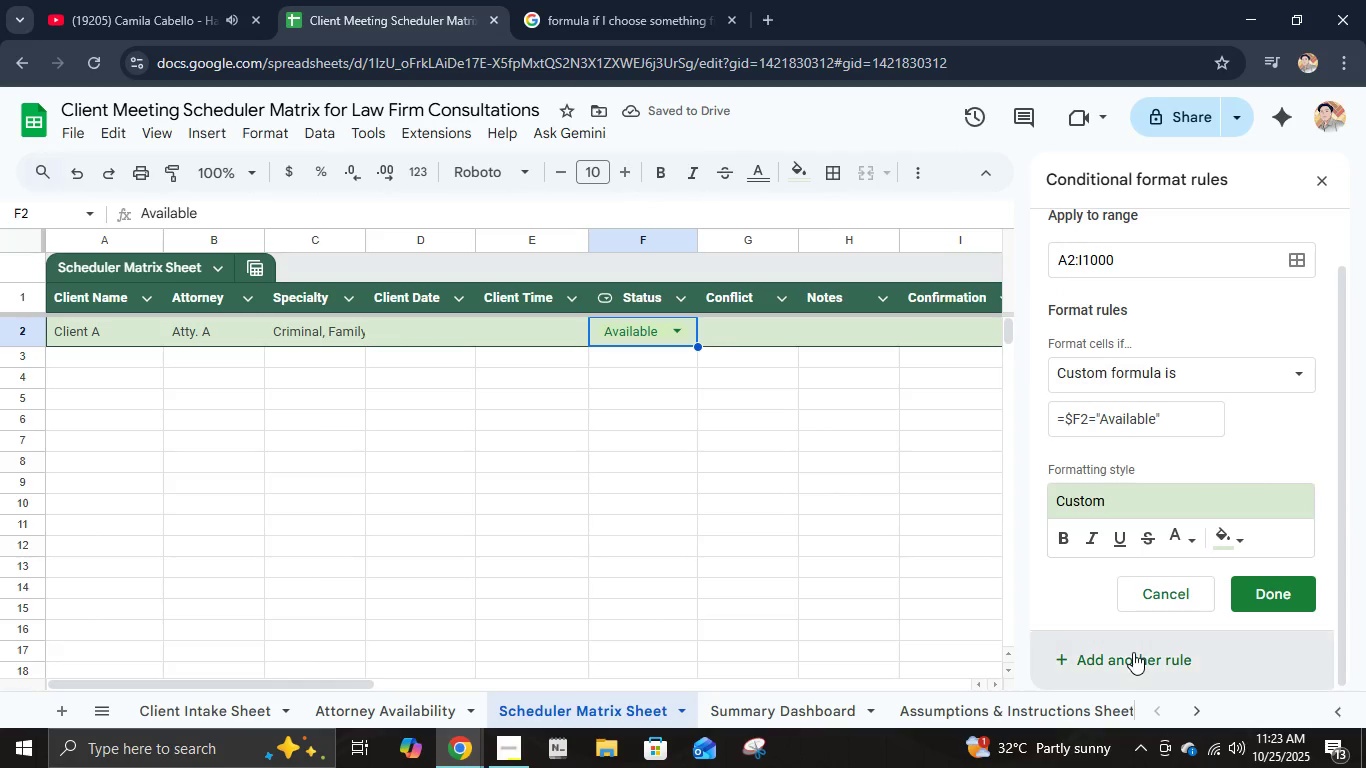 
left_click([1133, 652])
 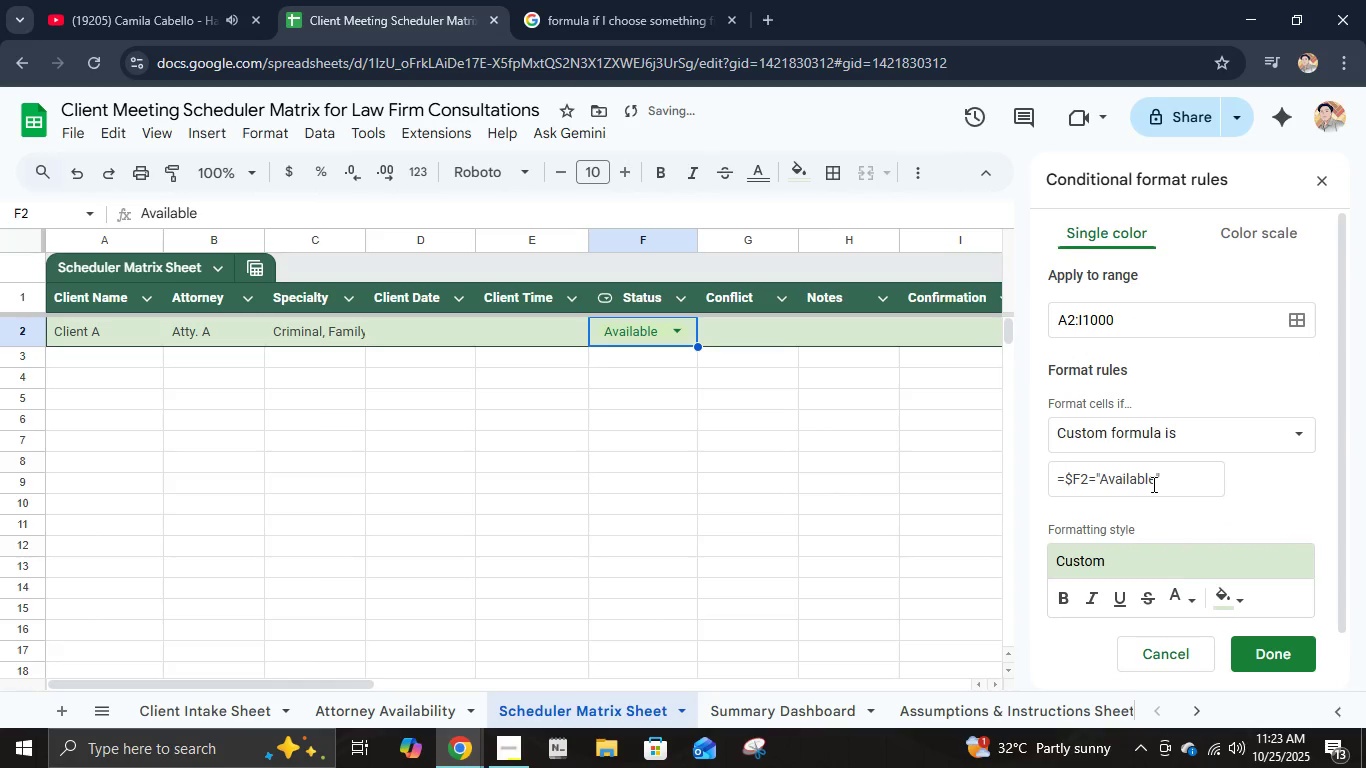 
left_click_drag(start_coordinate=[1154, 485], to_coordinate=[1102, 482])
 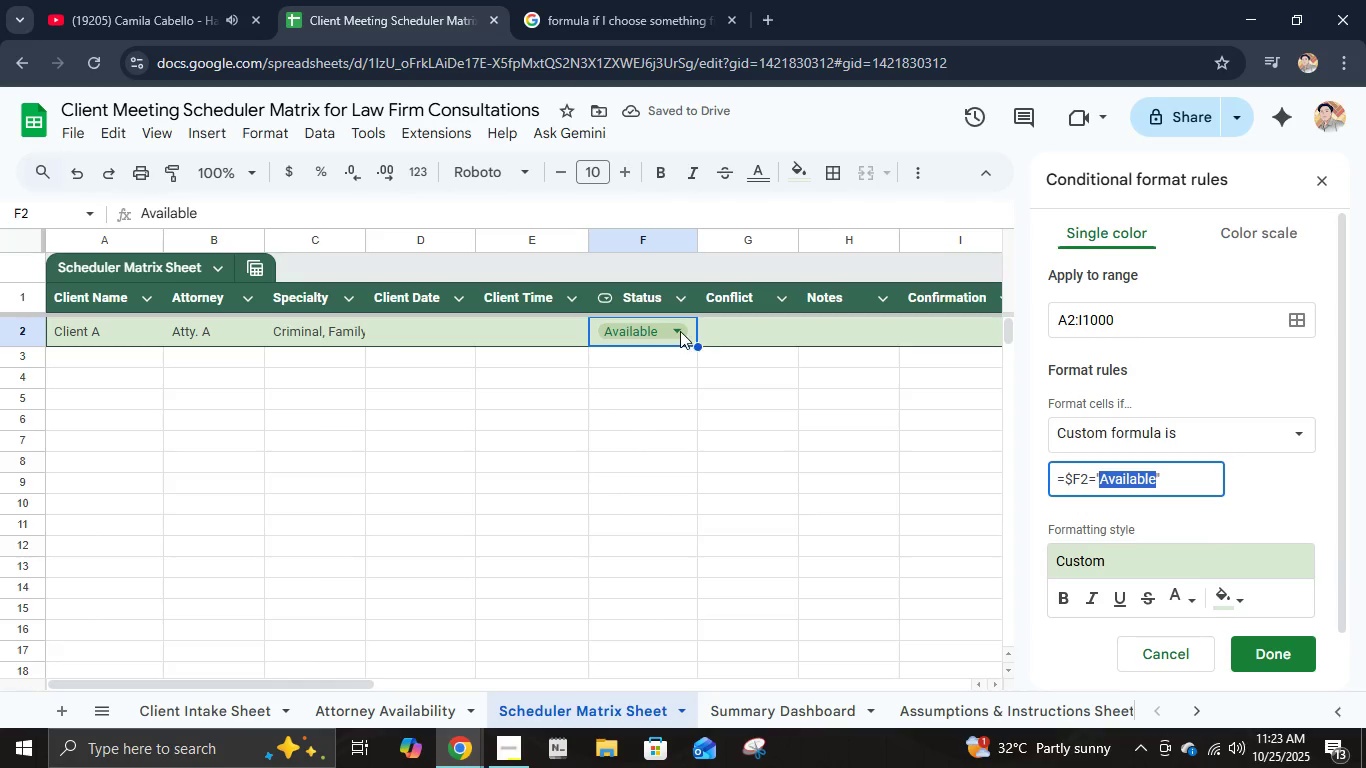 
left_click([680, 331])
 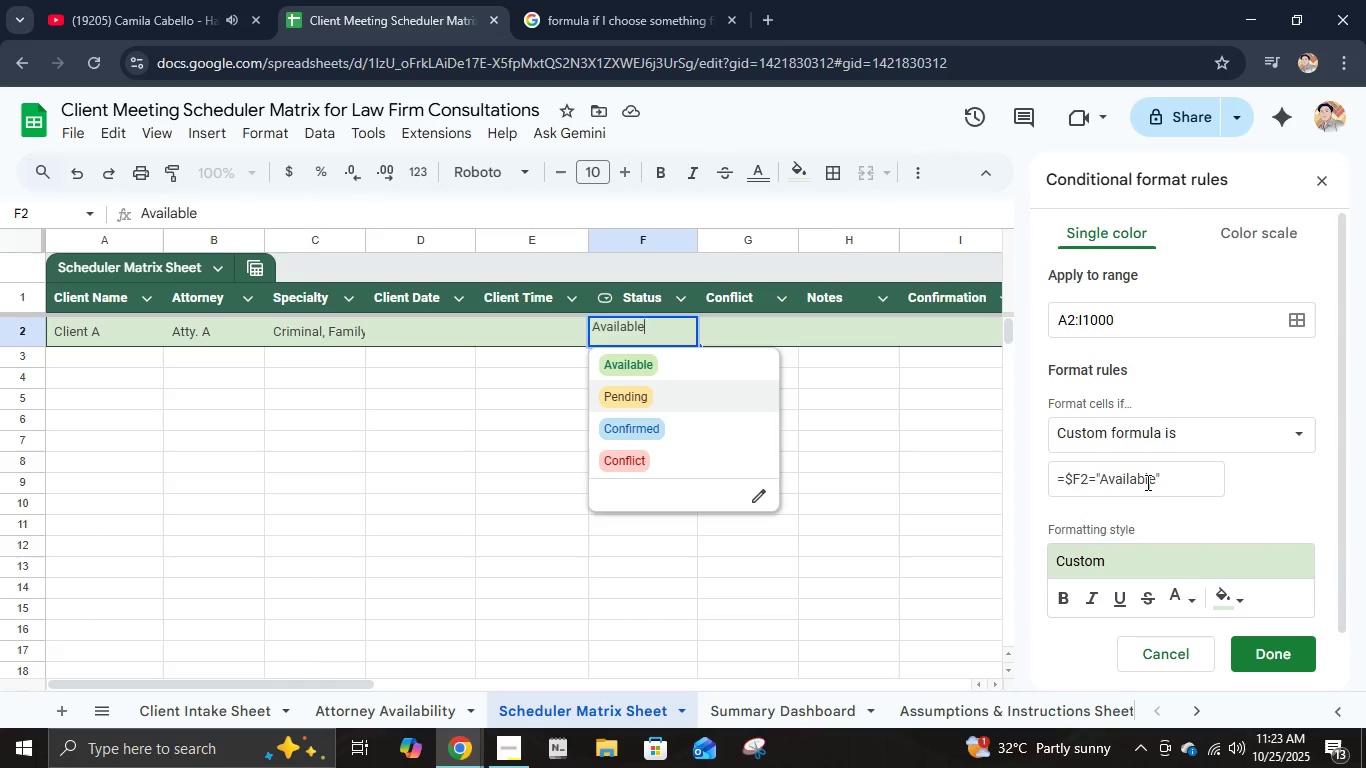 
left_click([1146, 482])
 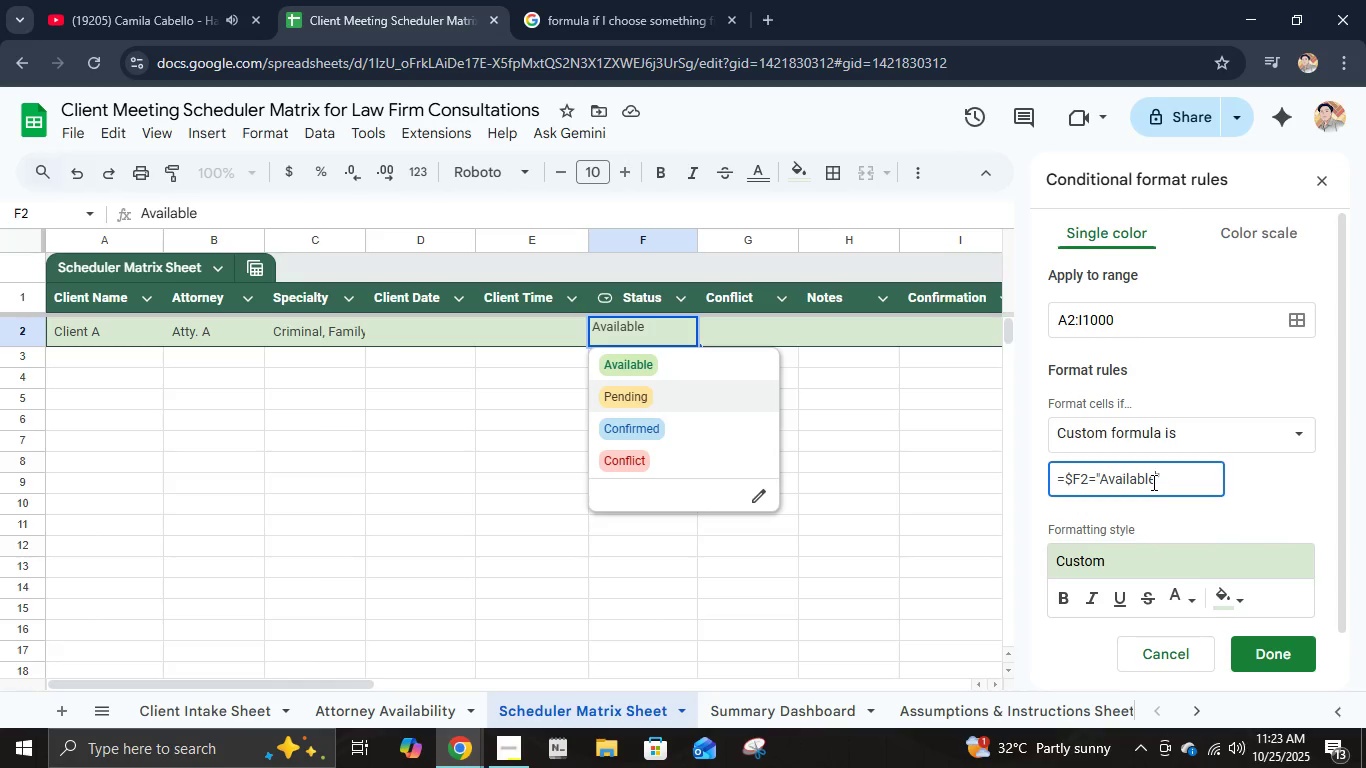 
left_click_drag(start_coordinate=[1152, 482], to_coordinate=[1103, 481])
 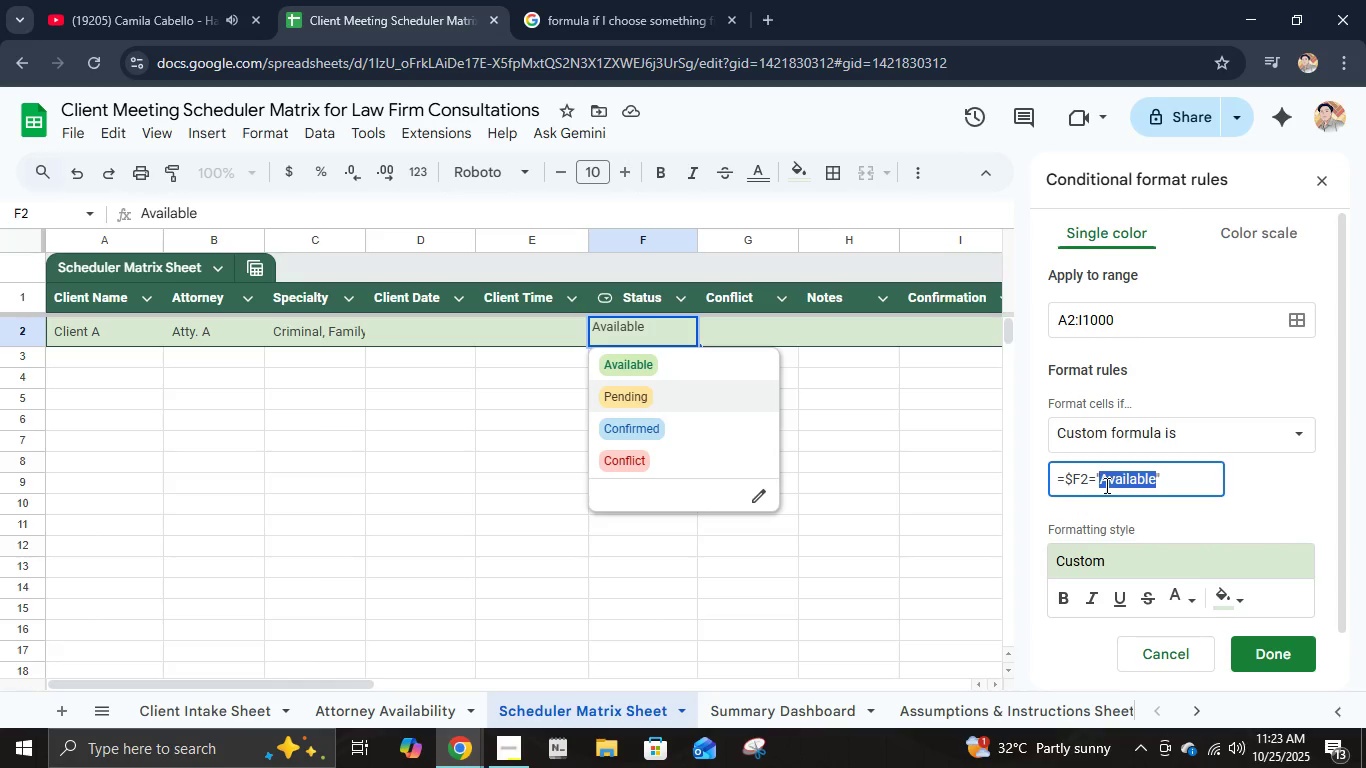 
type(Pending)
 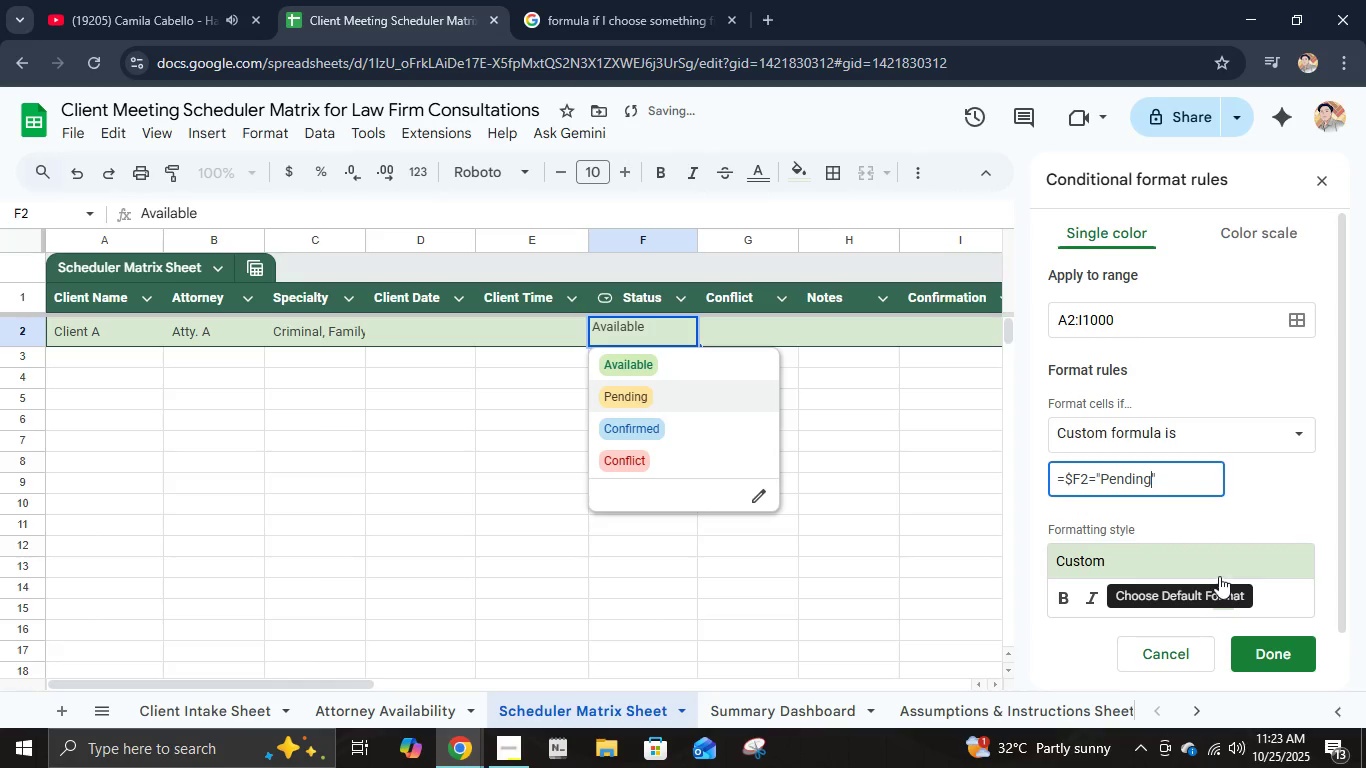 
left_click([1240, 591])
 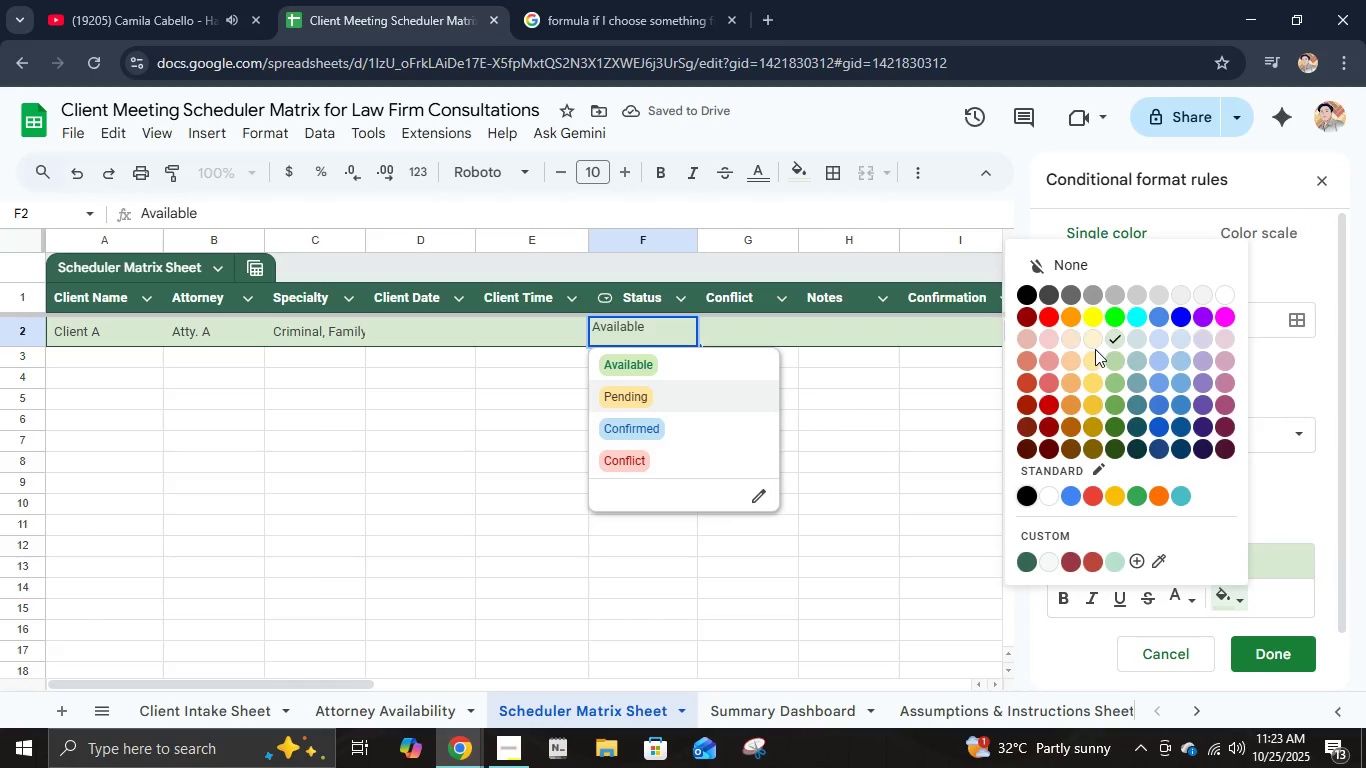 
left_click([1093, 342])
 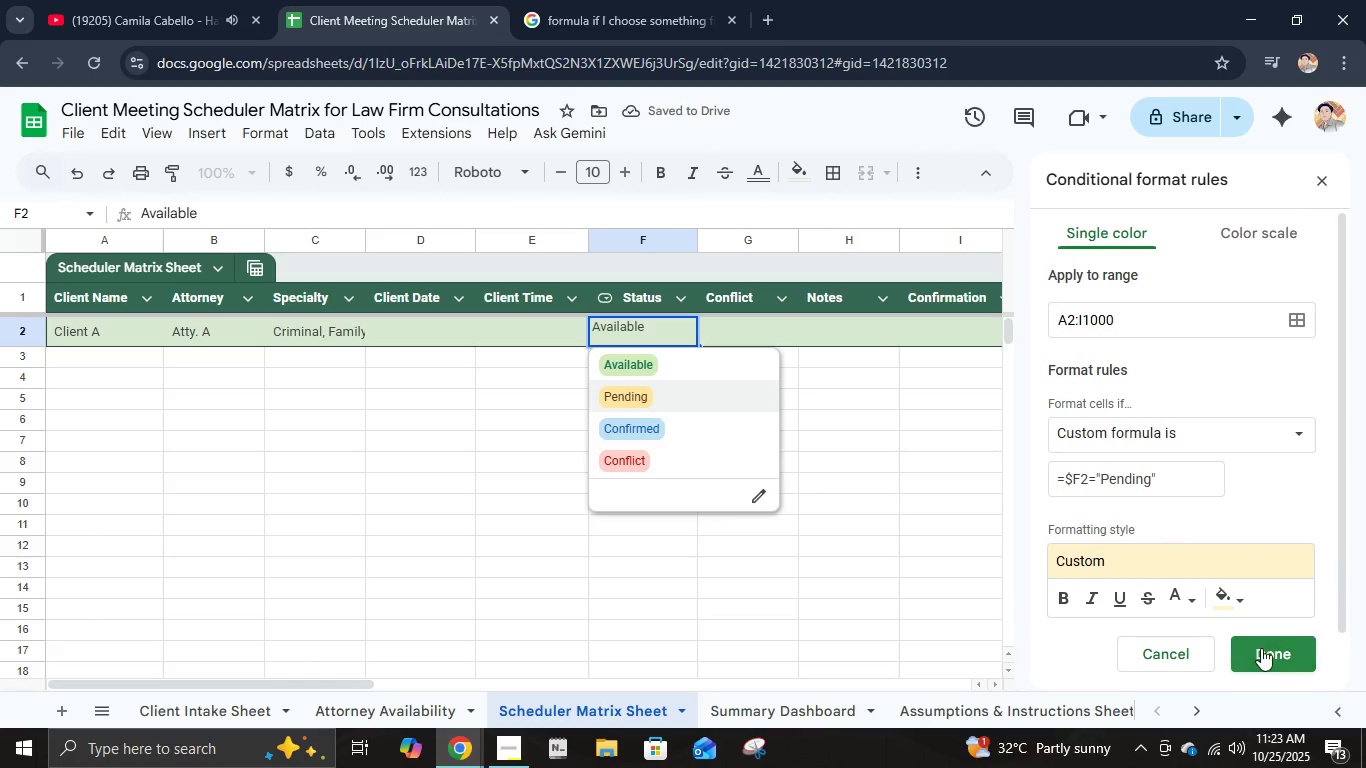 
scroll: coordinate [1192, 541], scroll_direction: down, amount: 6.0
 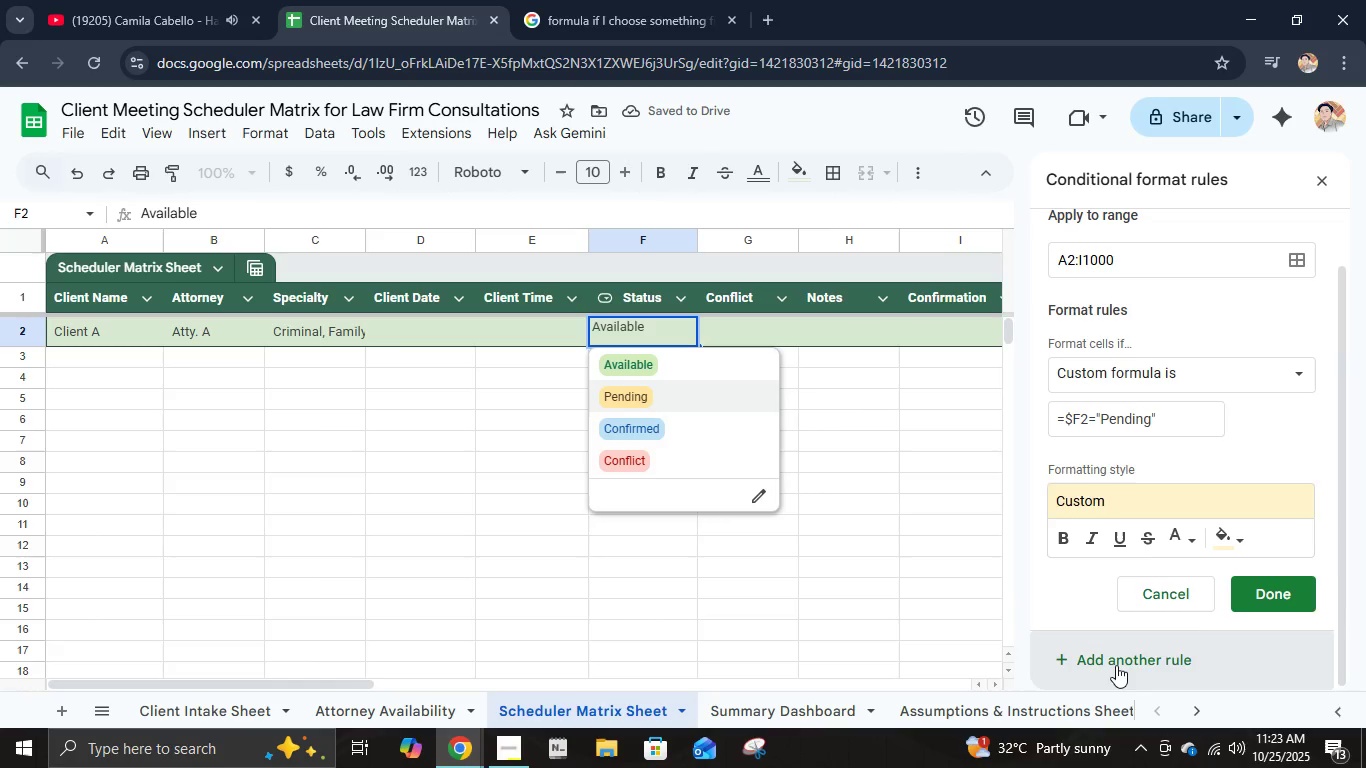 
left_click([1116, 665])
 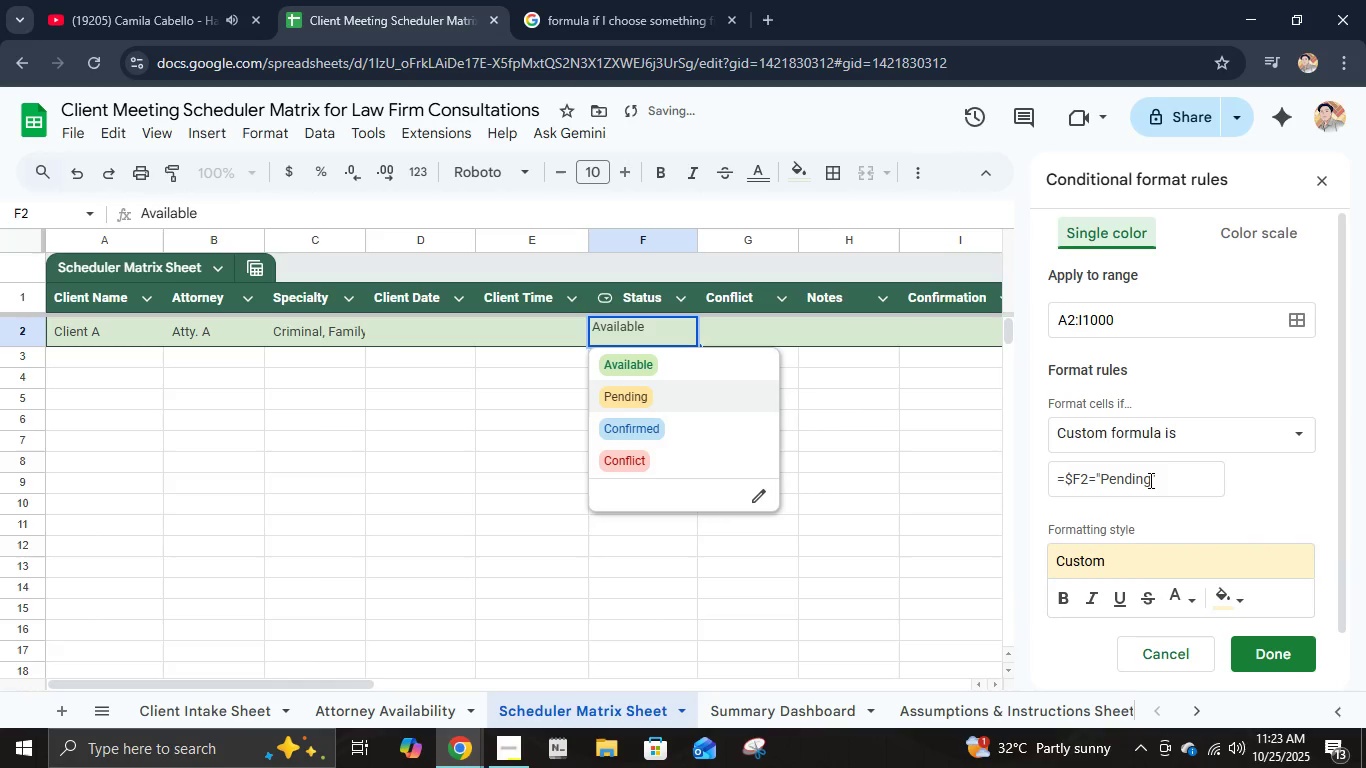 
left_click_drag(start_coordinate=[1149, 480], to_coordinate=[1100, 482])
 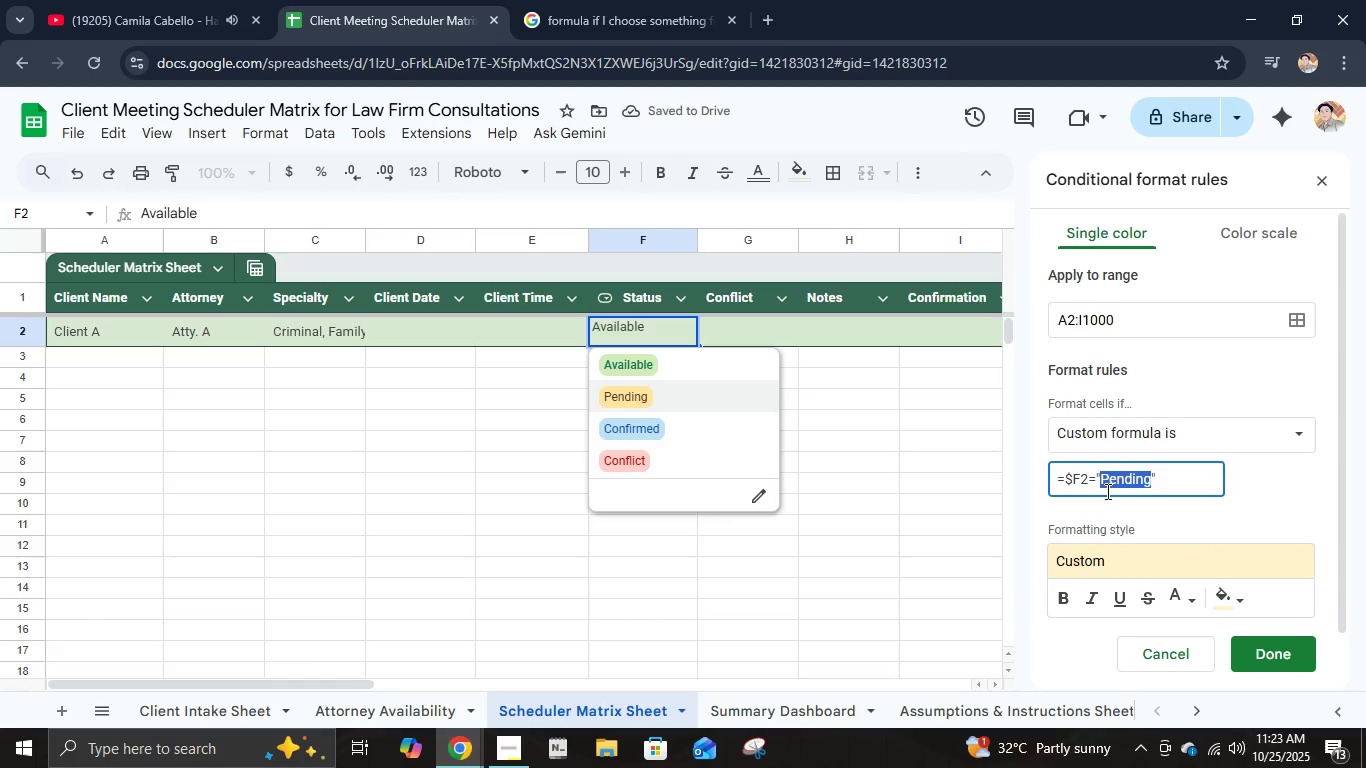 
type(Confirmed)
 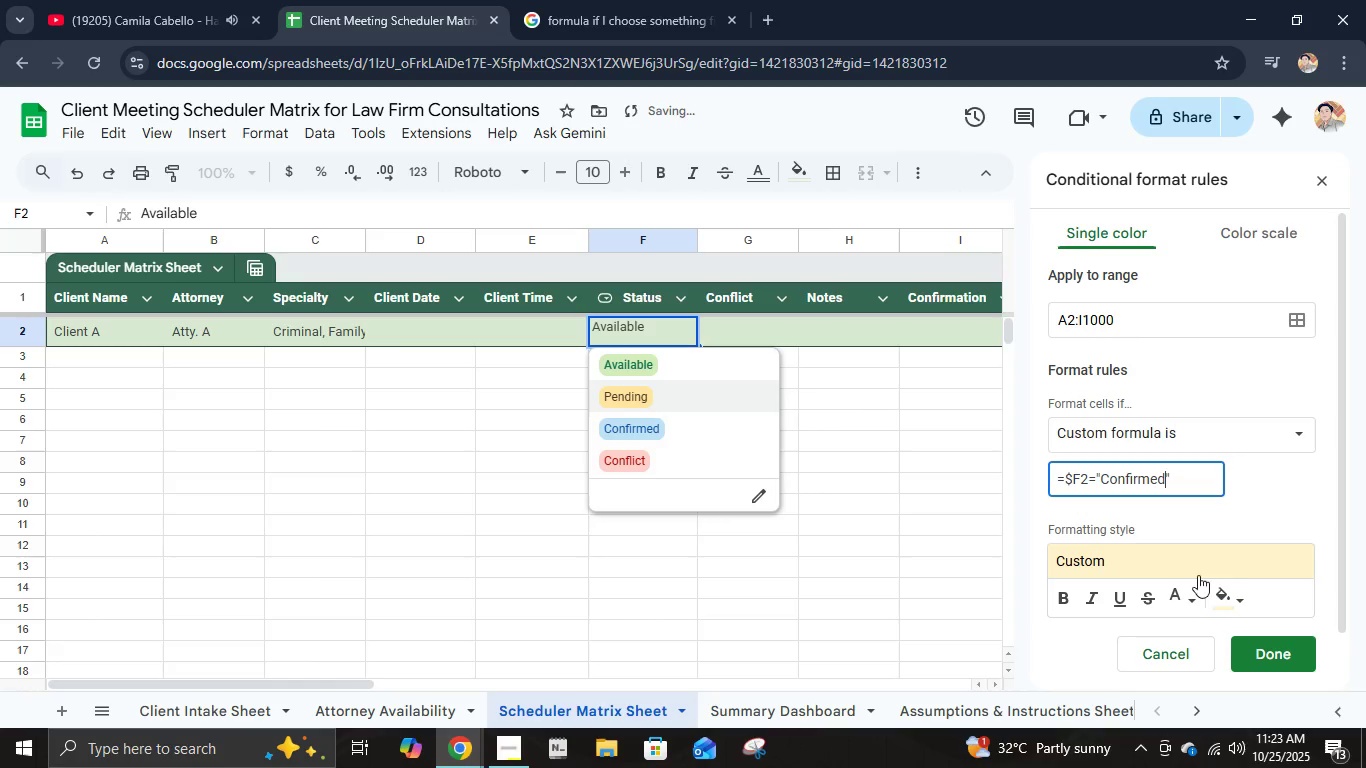 
left_click([1216, 585])
 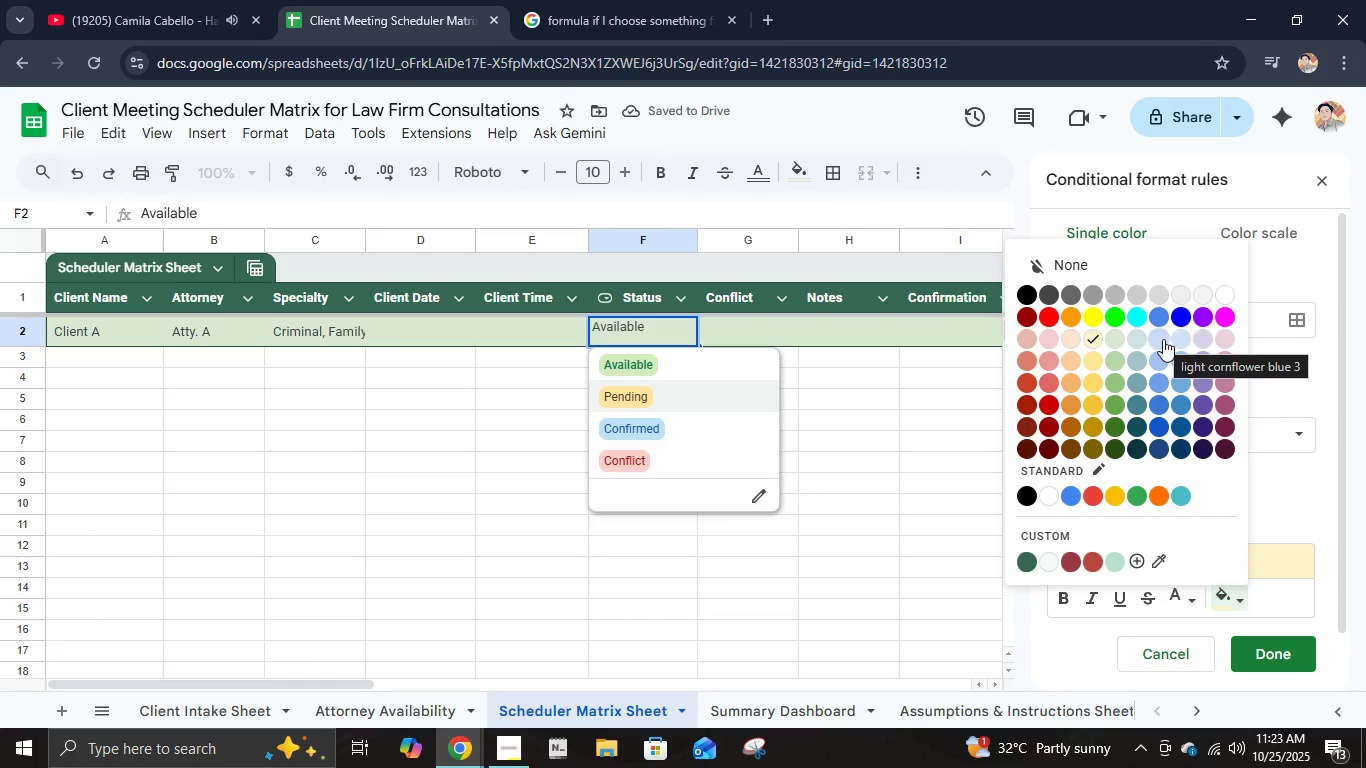 
left_click([1183, 336])
 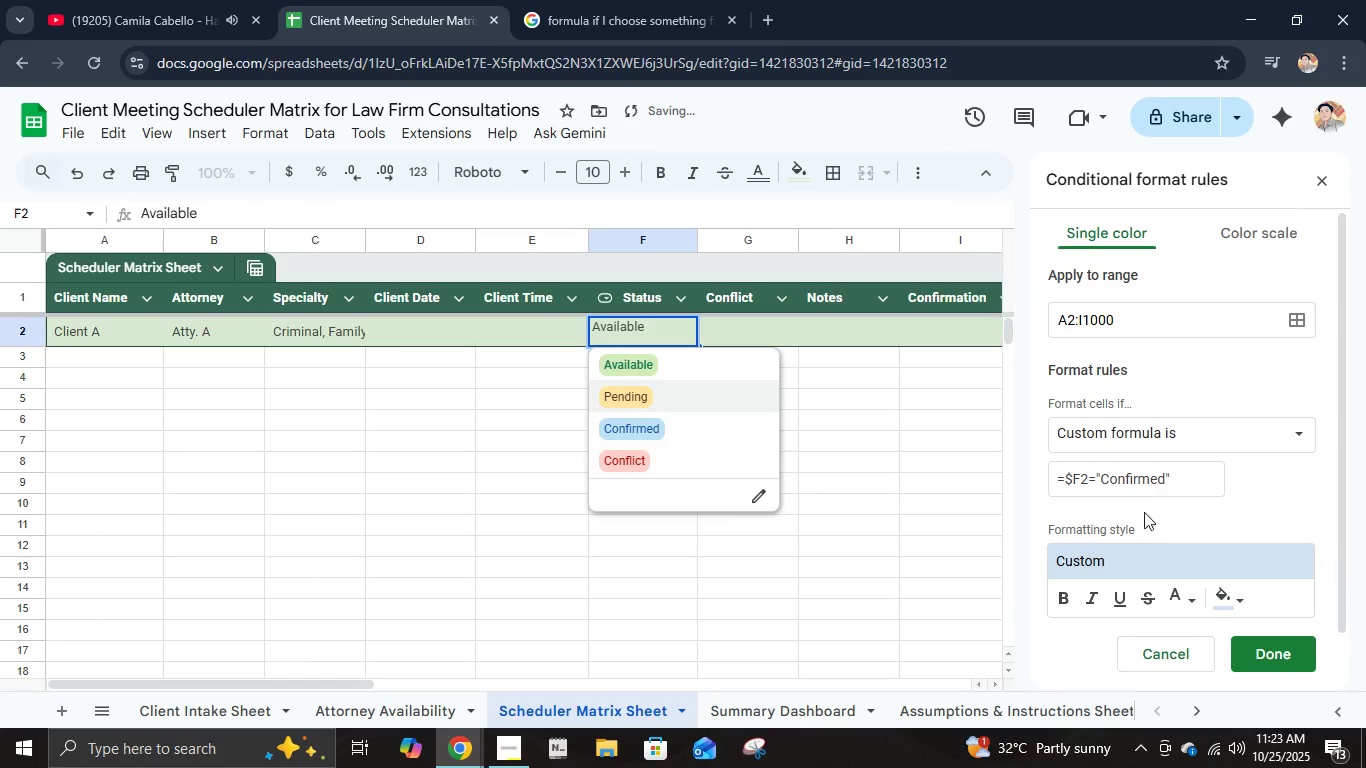 
scroll: coordinate [1140, 548], scroll_direction: down, amount: 6.0
 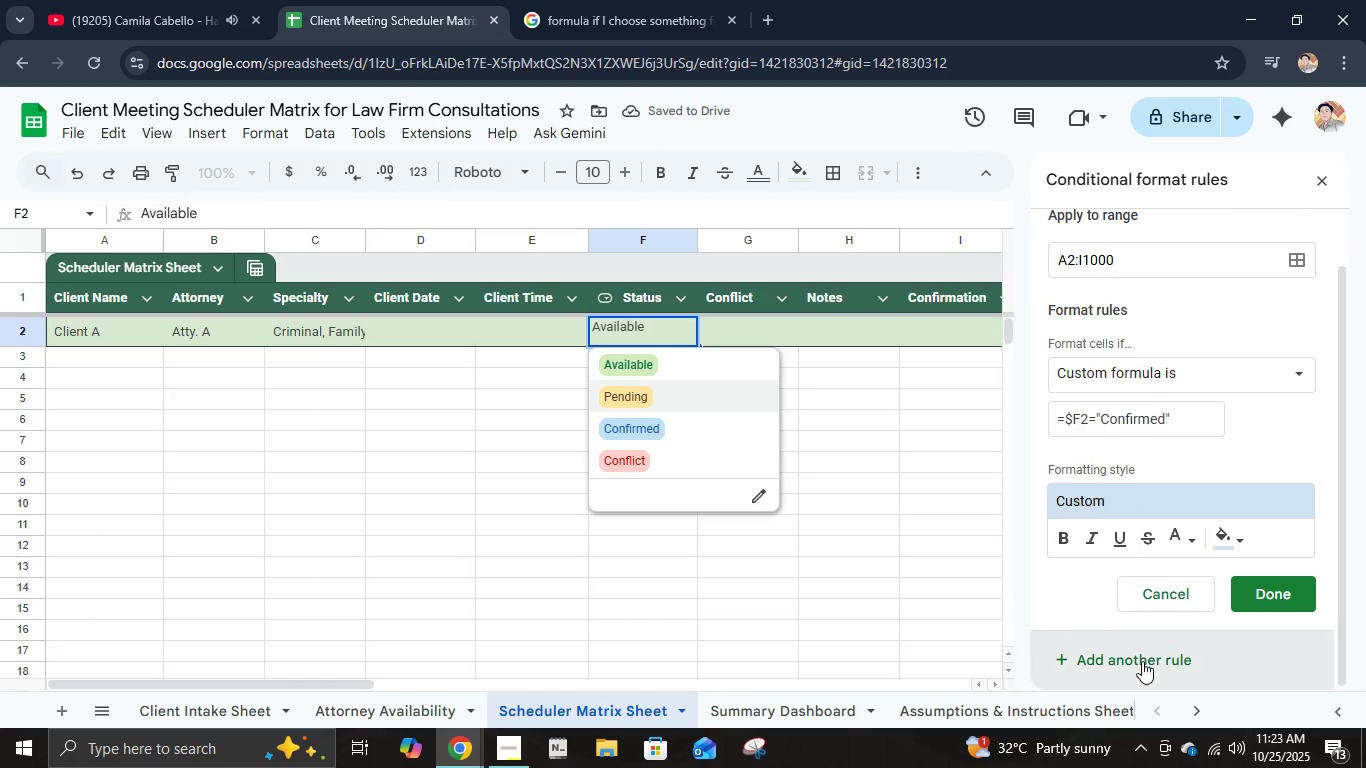 
left_click([1142, 661])
 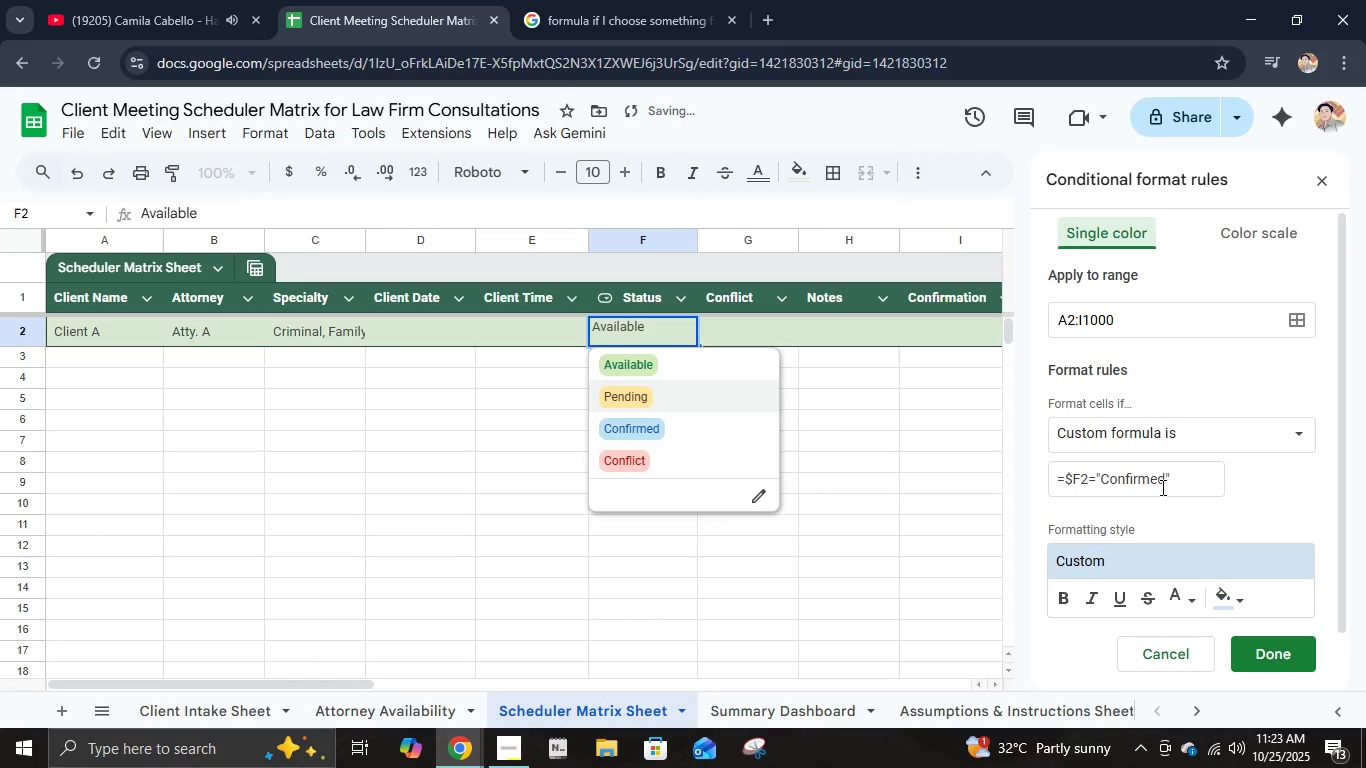 
left_click_drag(start_coordinate=[1166, 480], to_coordinate=[1103, 474])
 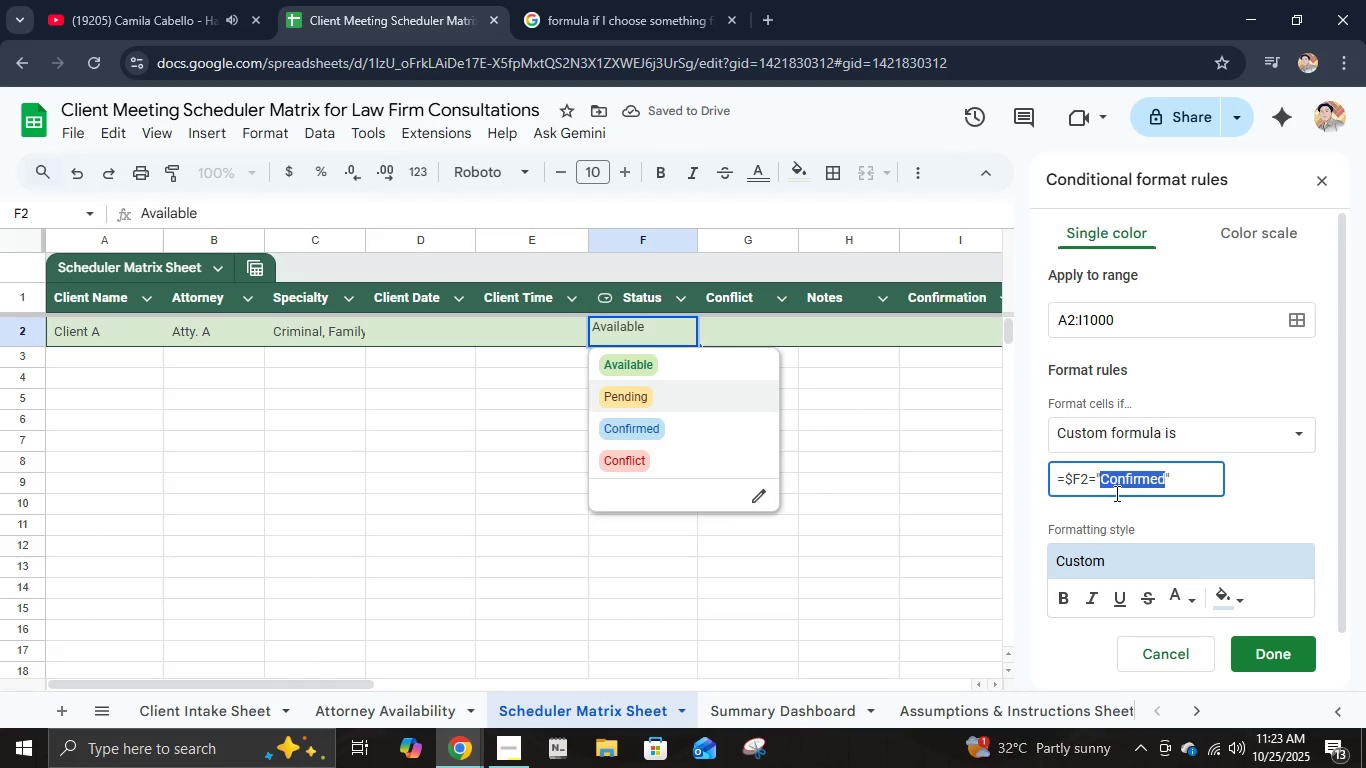 
type(Conflict)
 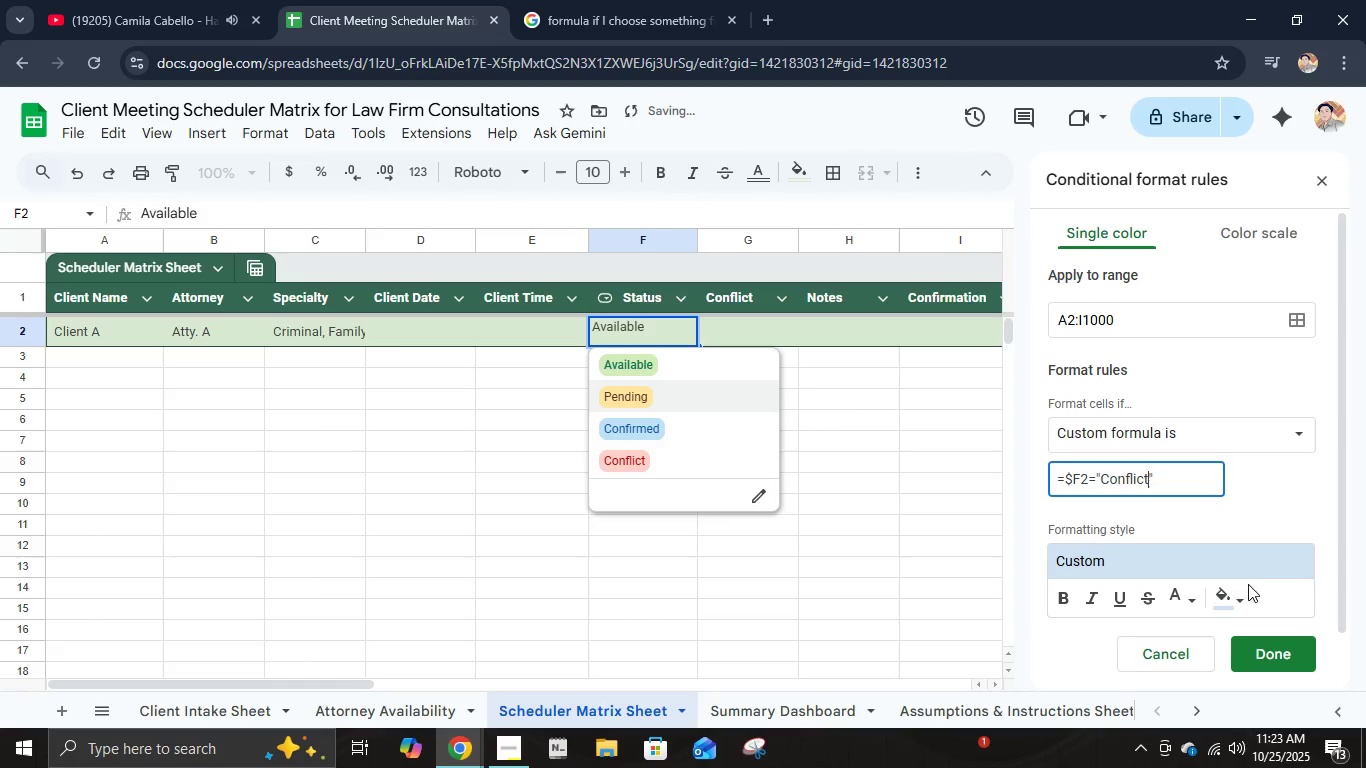 
left_click([1235, 593])
 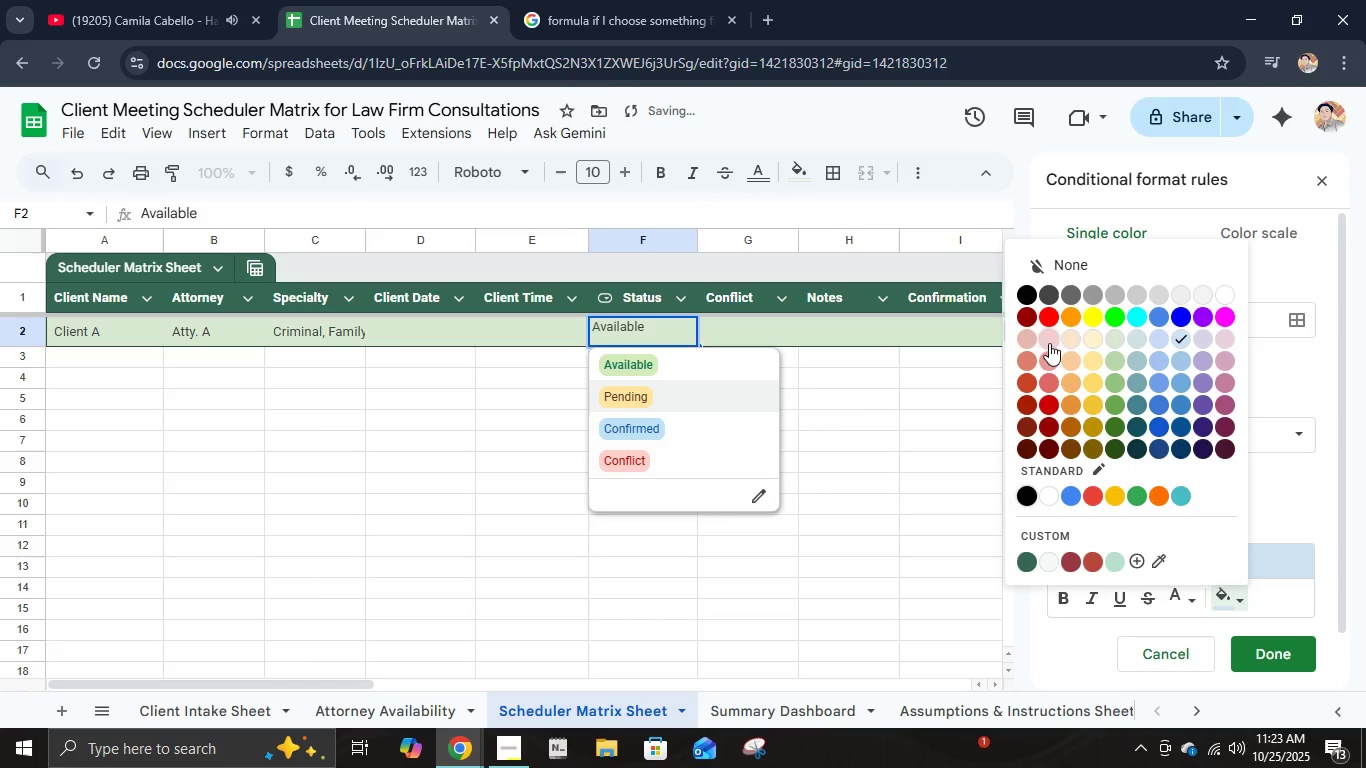 
left_click([1049, 340])
 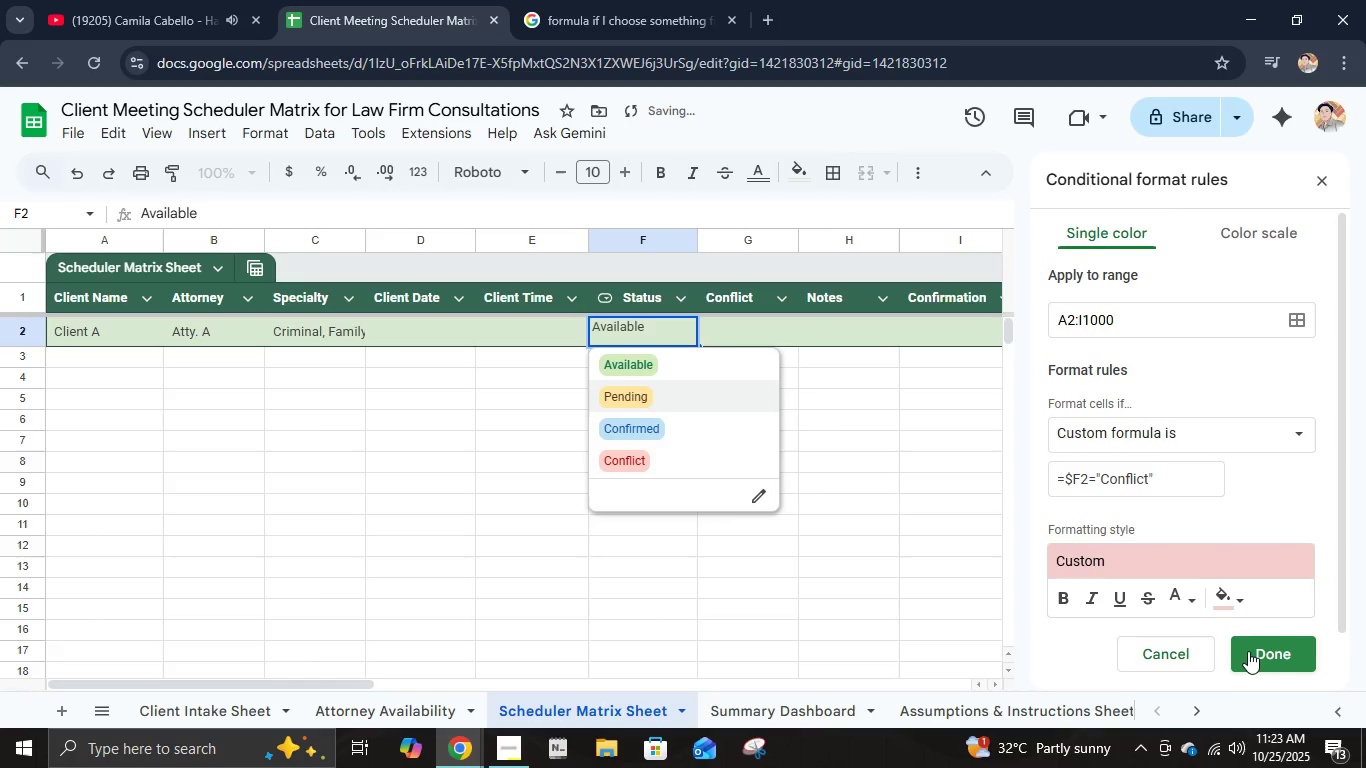 
left_click([1248, 651])
 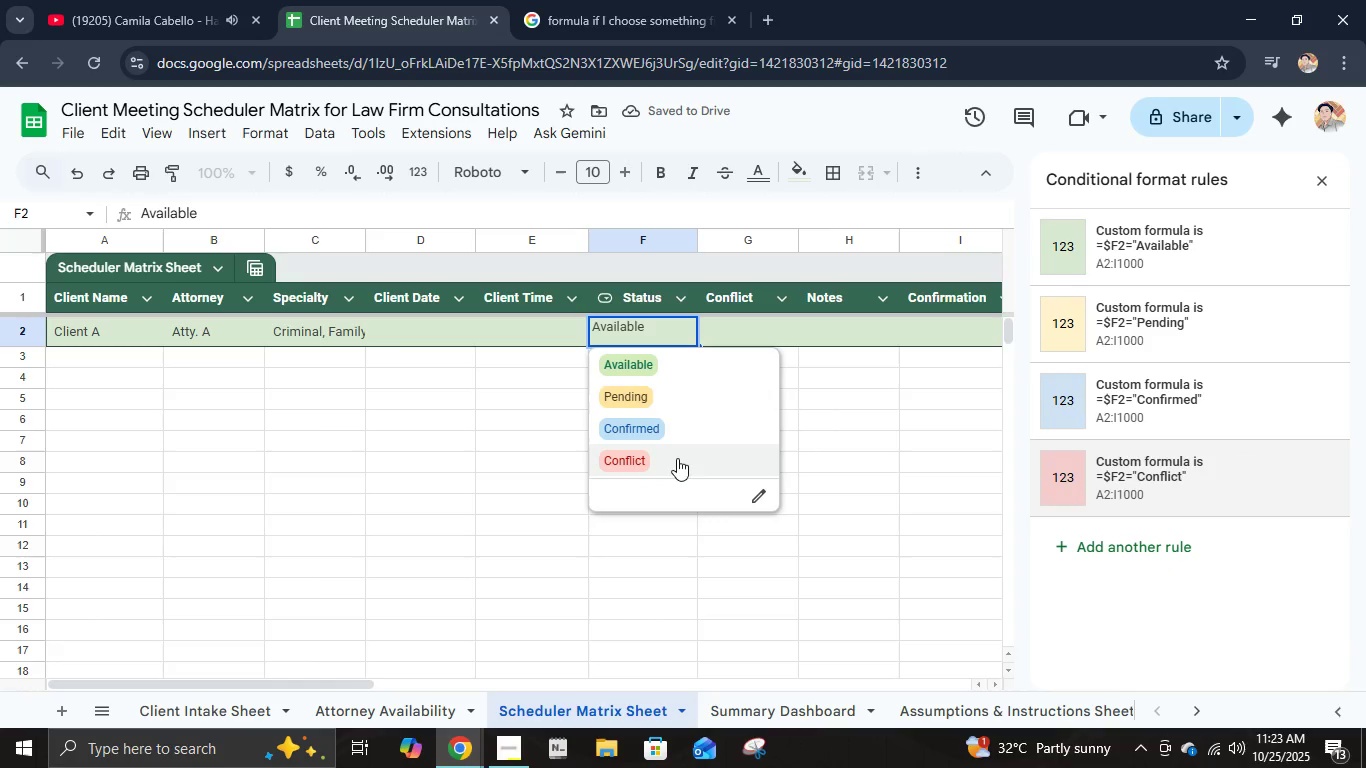 
left_click([650, 431])
 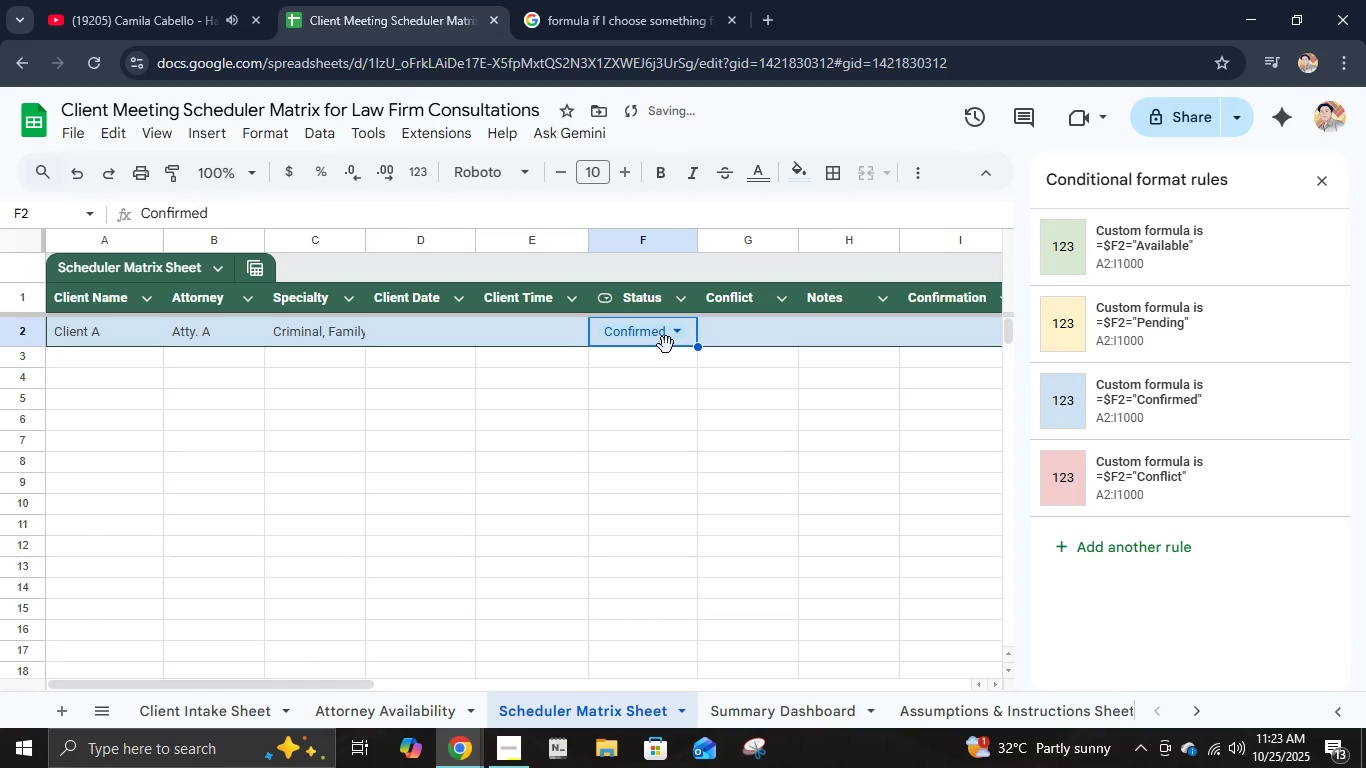 
left_click([666, 335])
 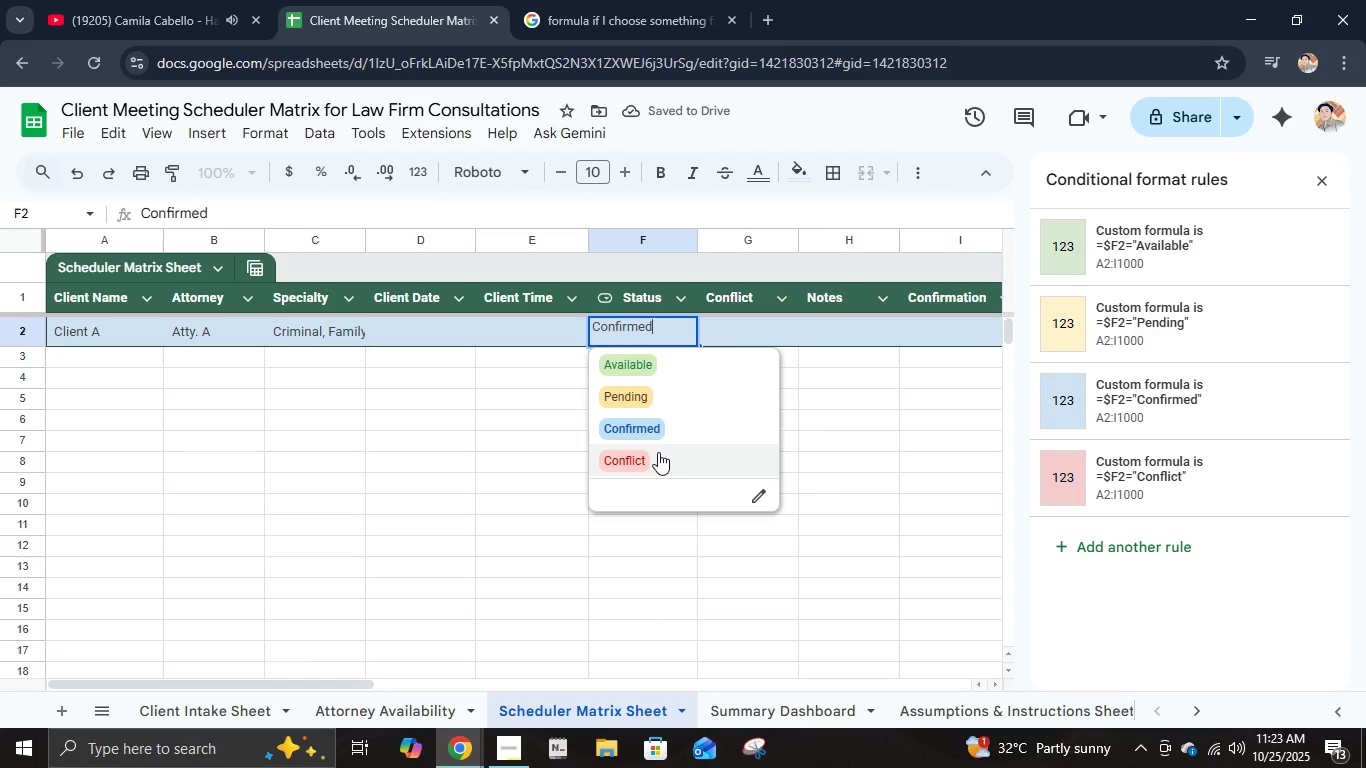 
left_click([658, 452])
 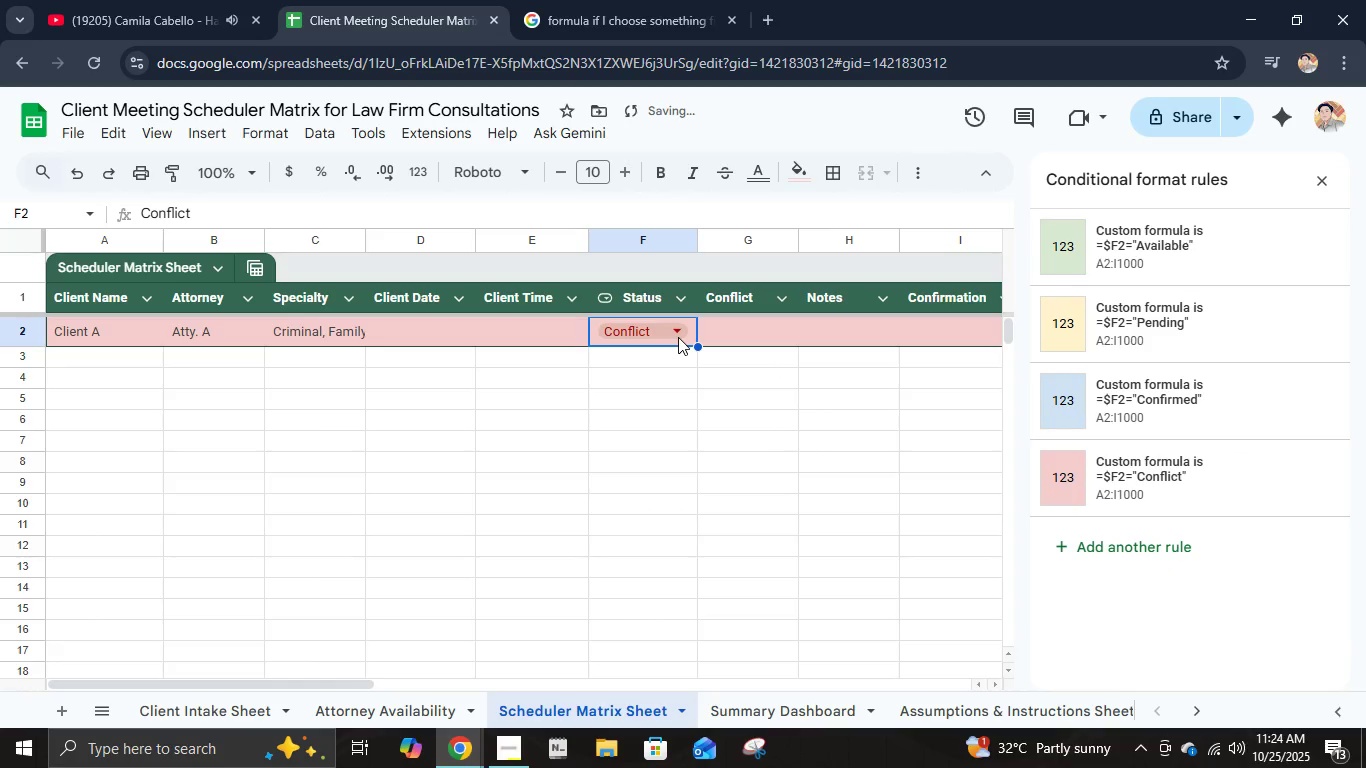 
left_click([678, 337])
 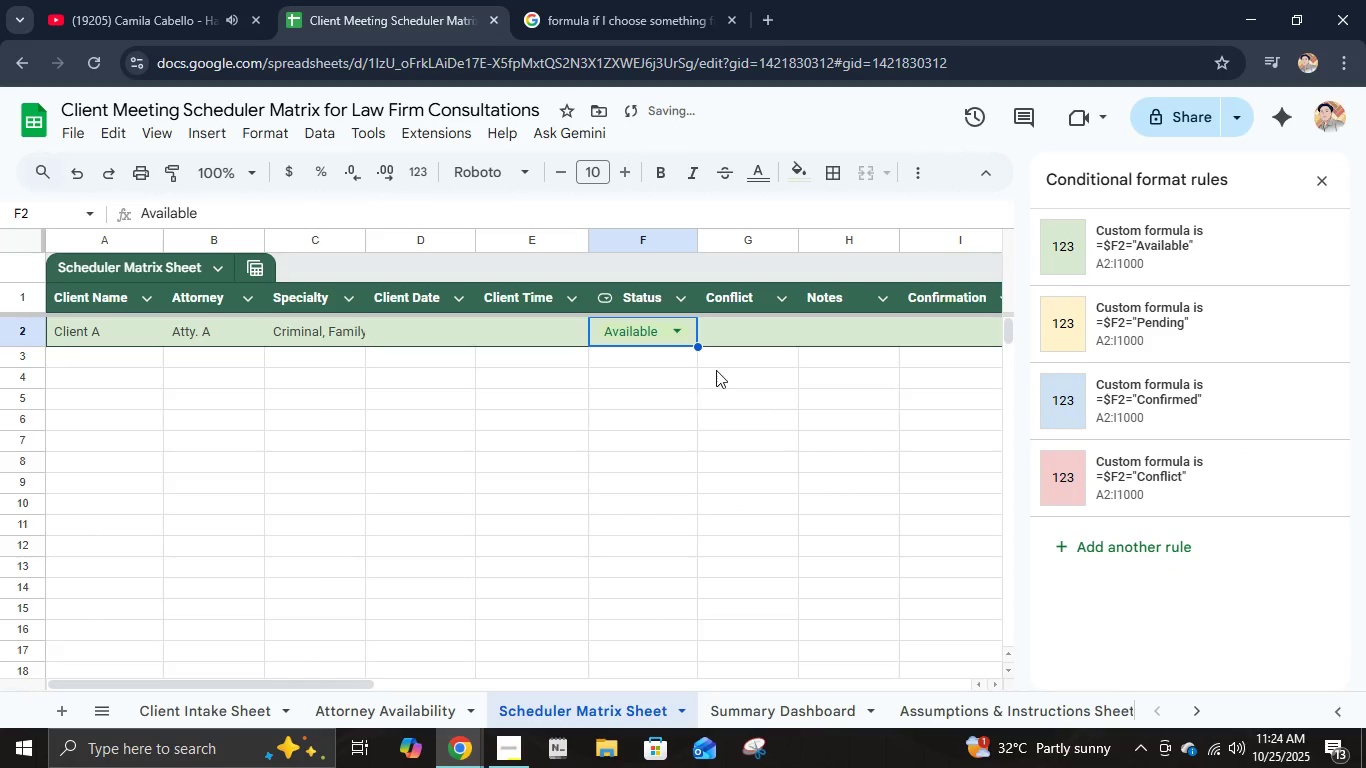 
left_click([735, 348])
 